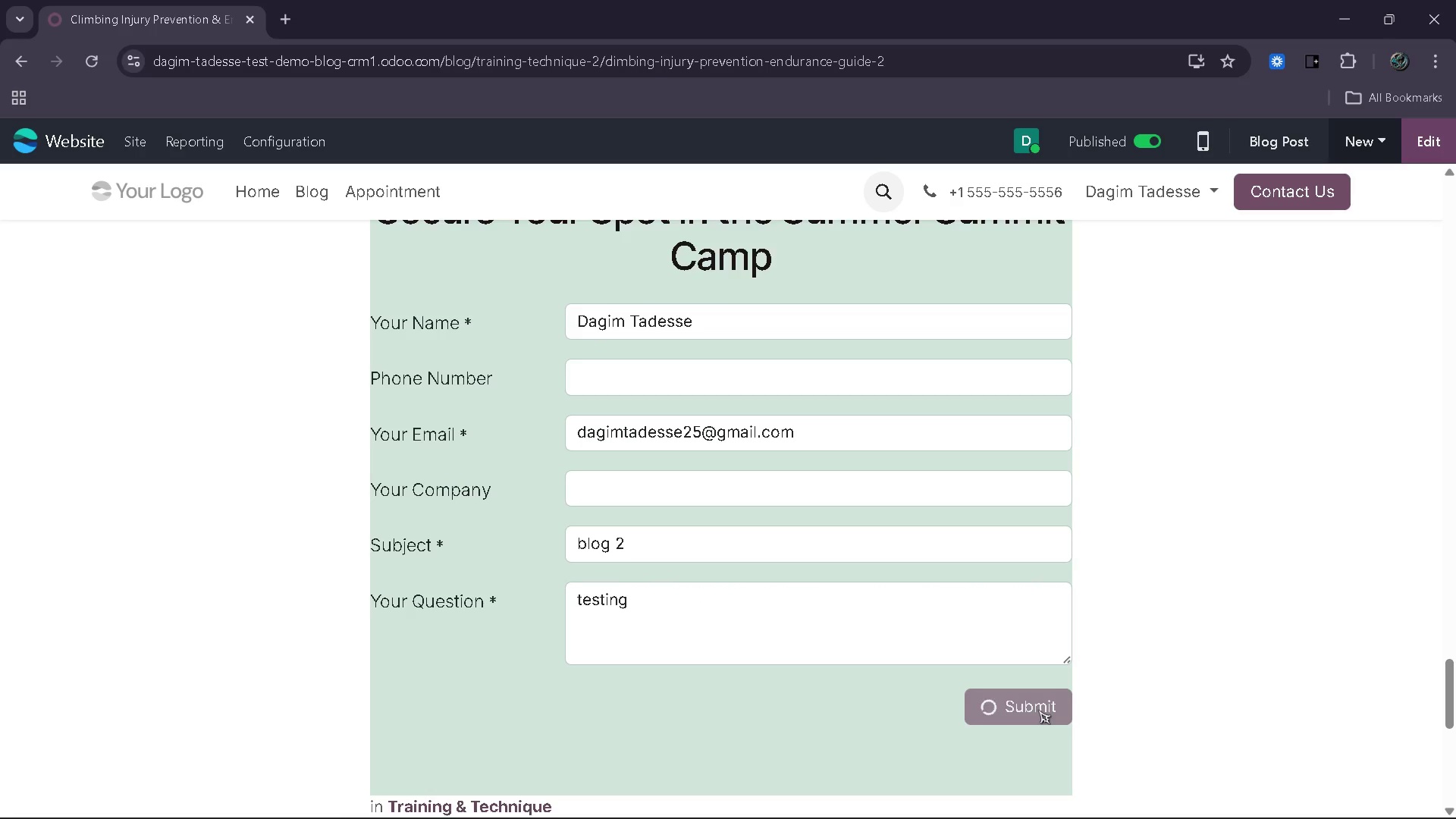 
hold_key(key=D, duration=0.36)
 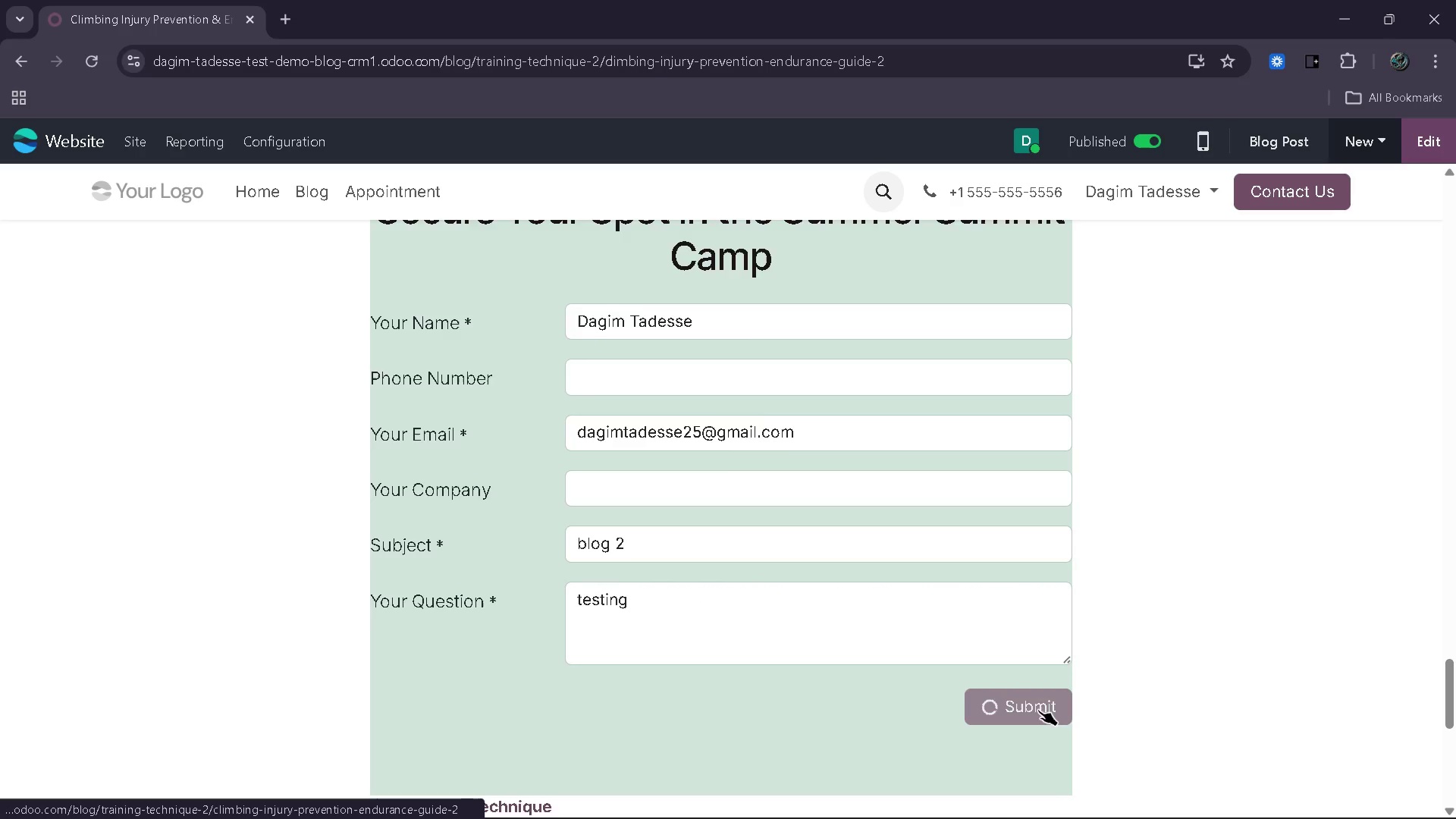 
key(D)
 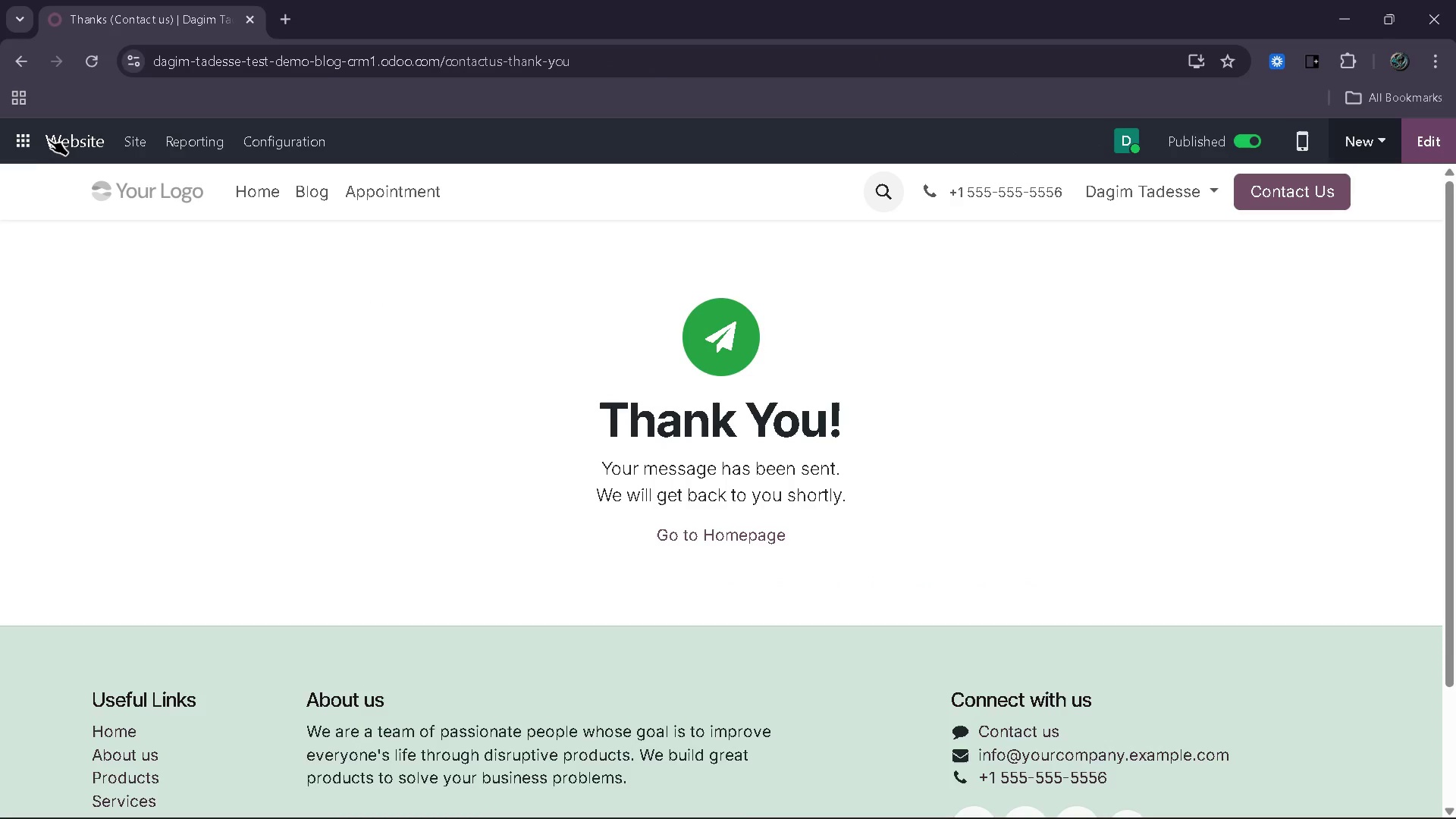 
left_click([33, 136])
 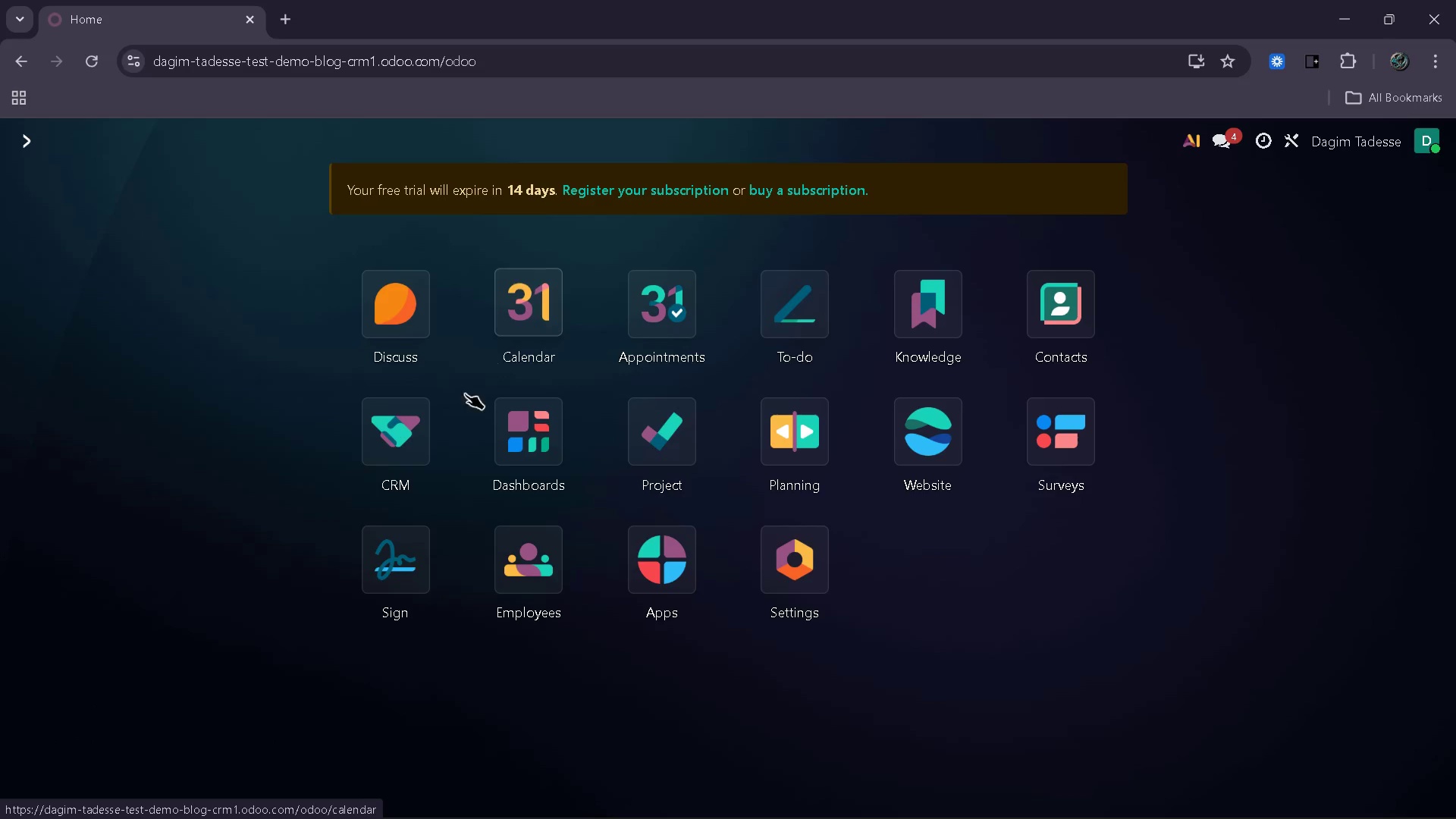 
left_click([433, 443])
 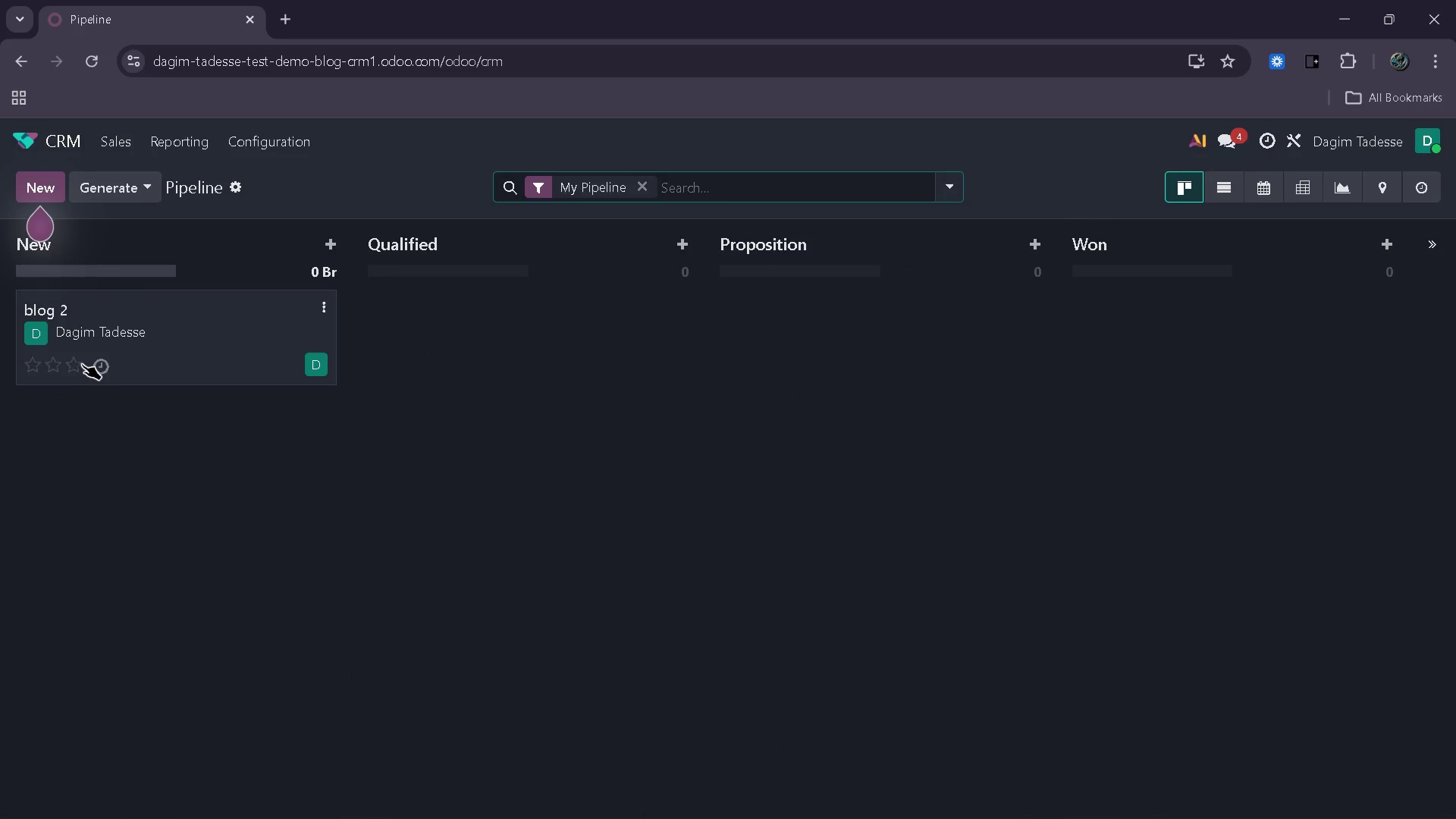 
wait(7.94)
 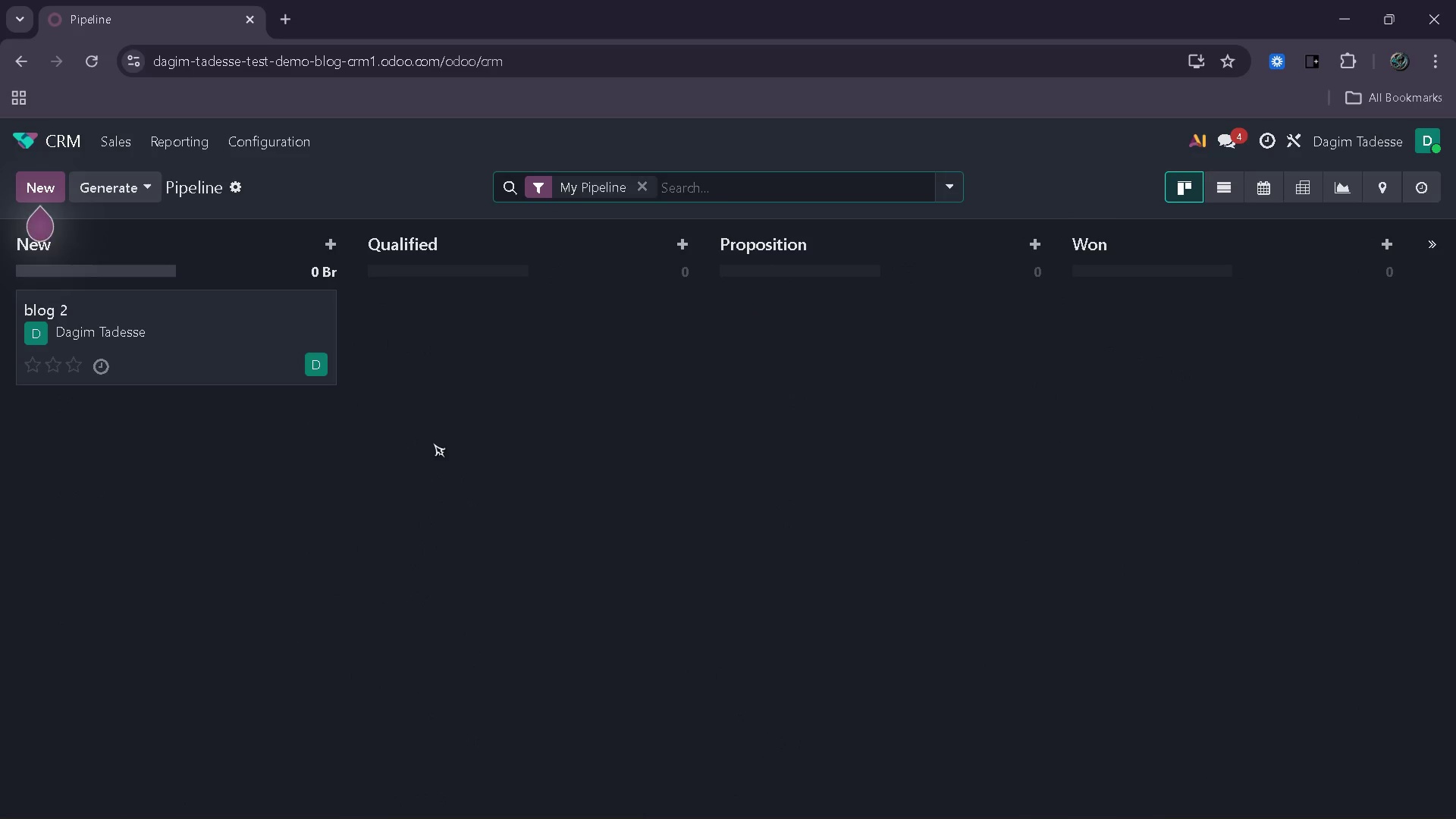 
left_click([325, 307])
 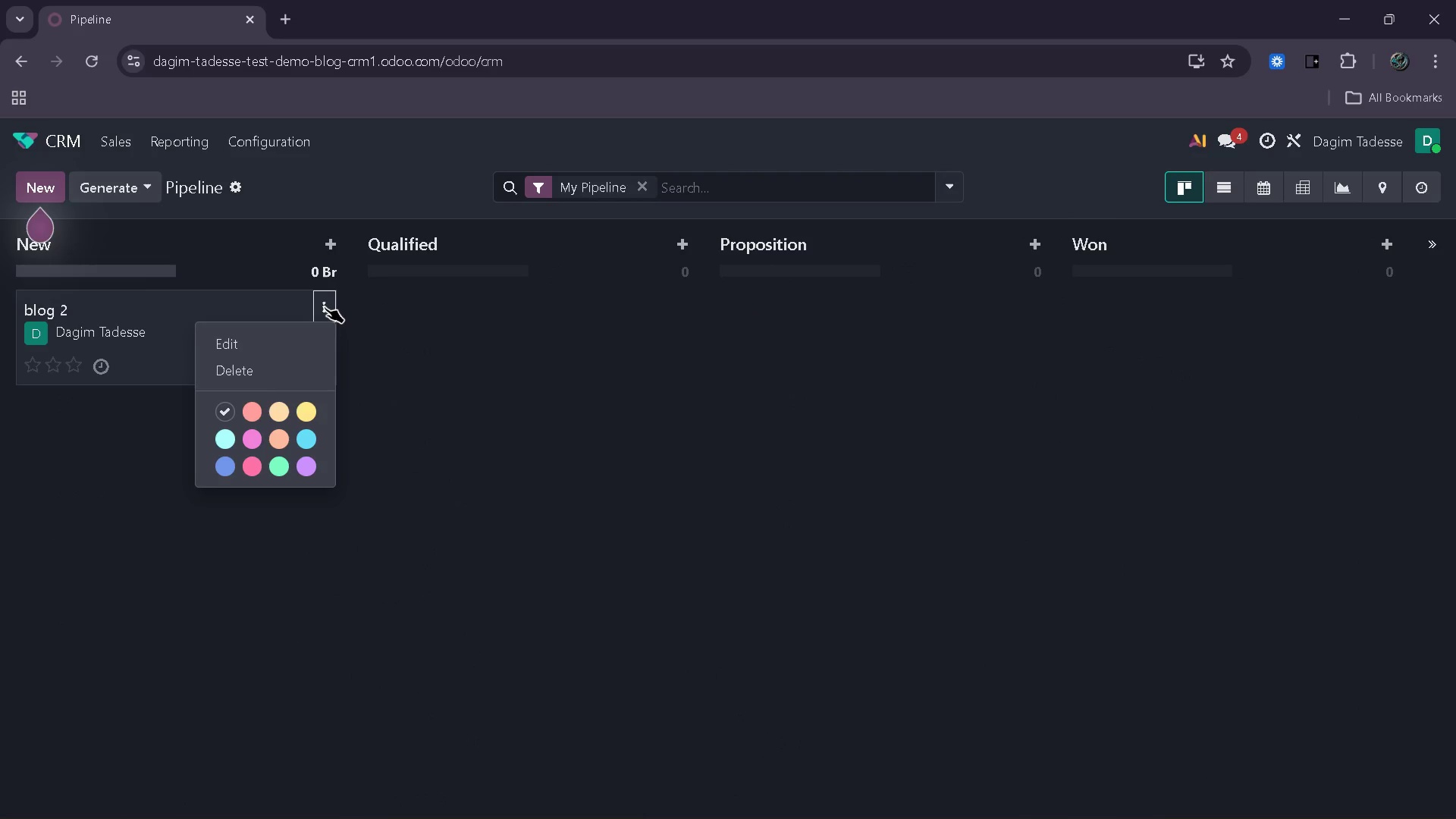 
left_click([325, 307])
 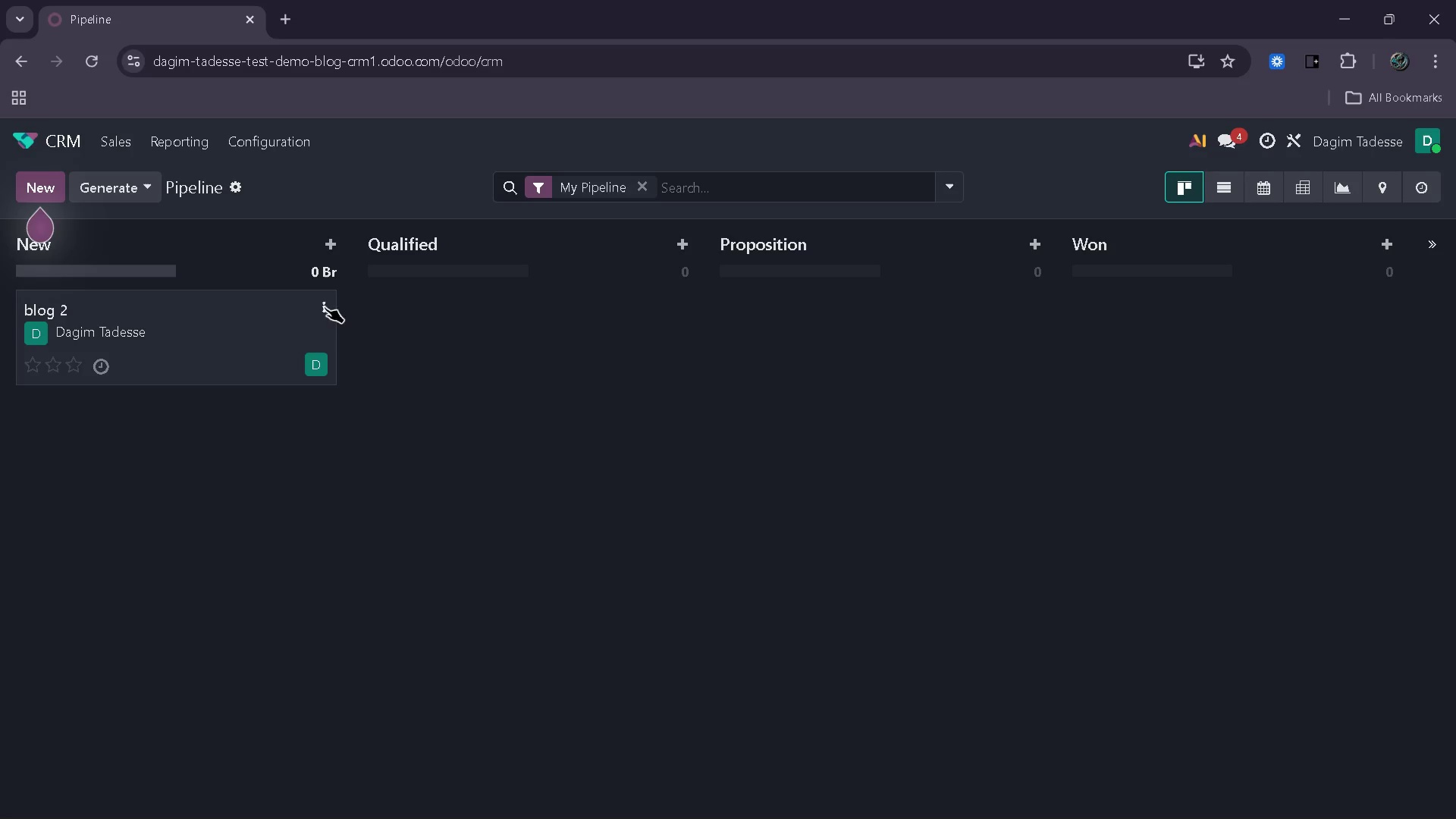 
wait(8.77)
 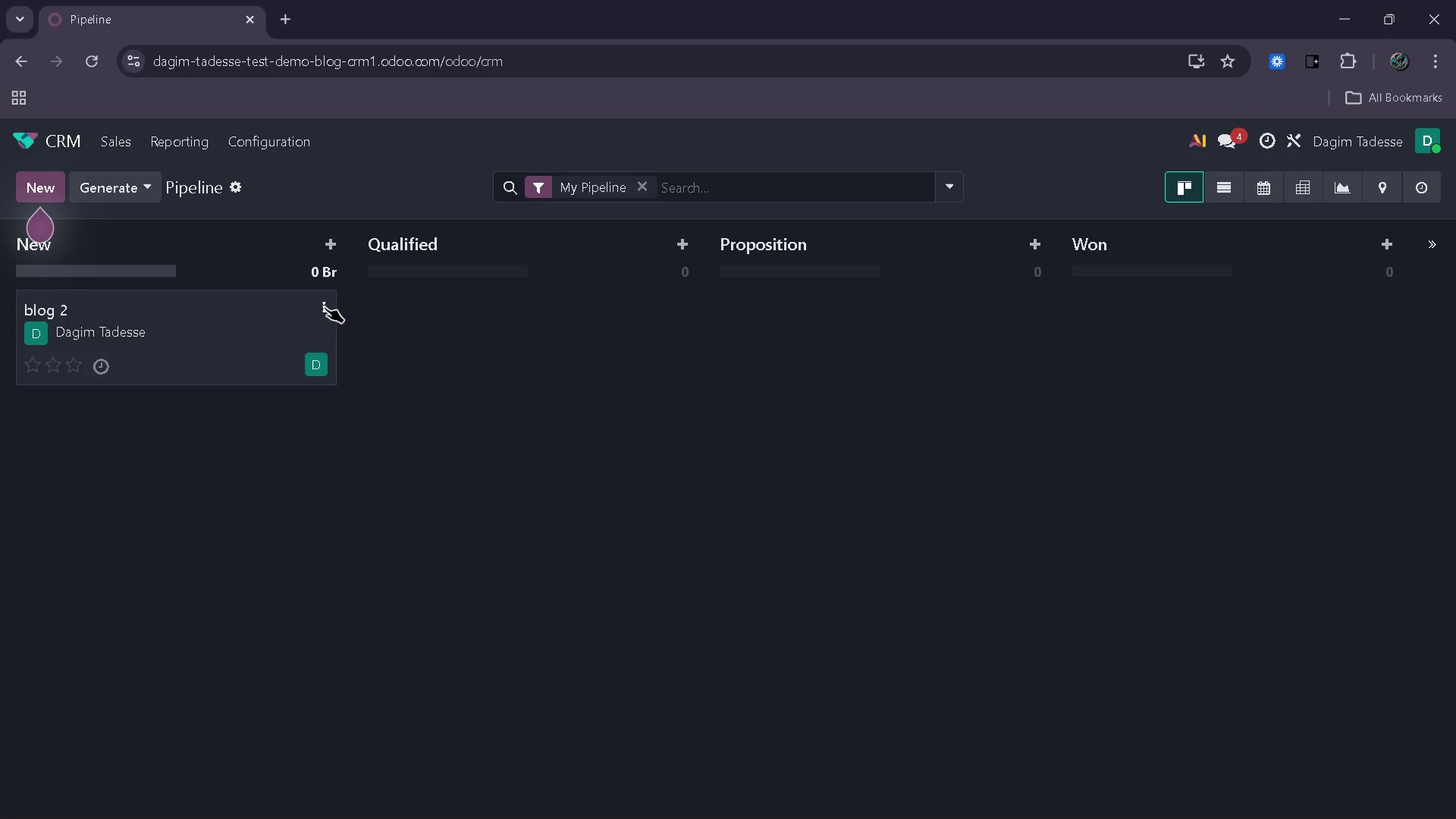 
left_click([55, 299])
 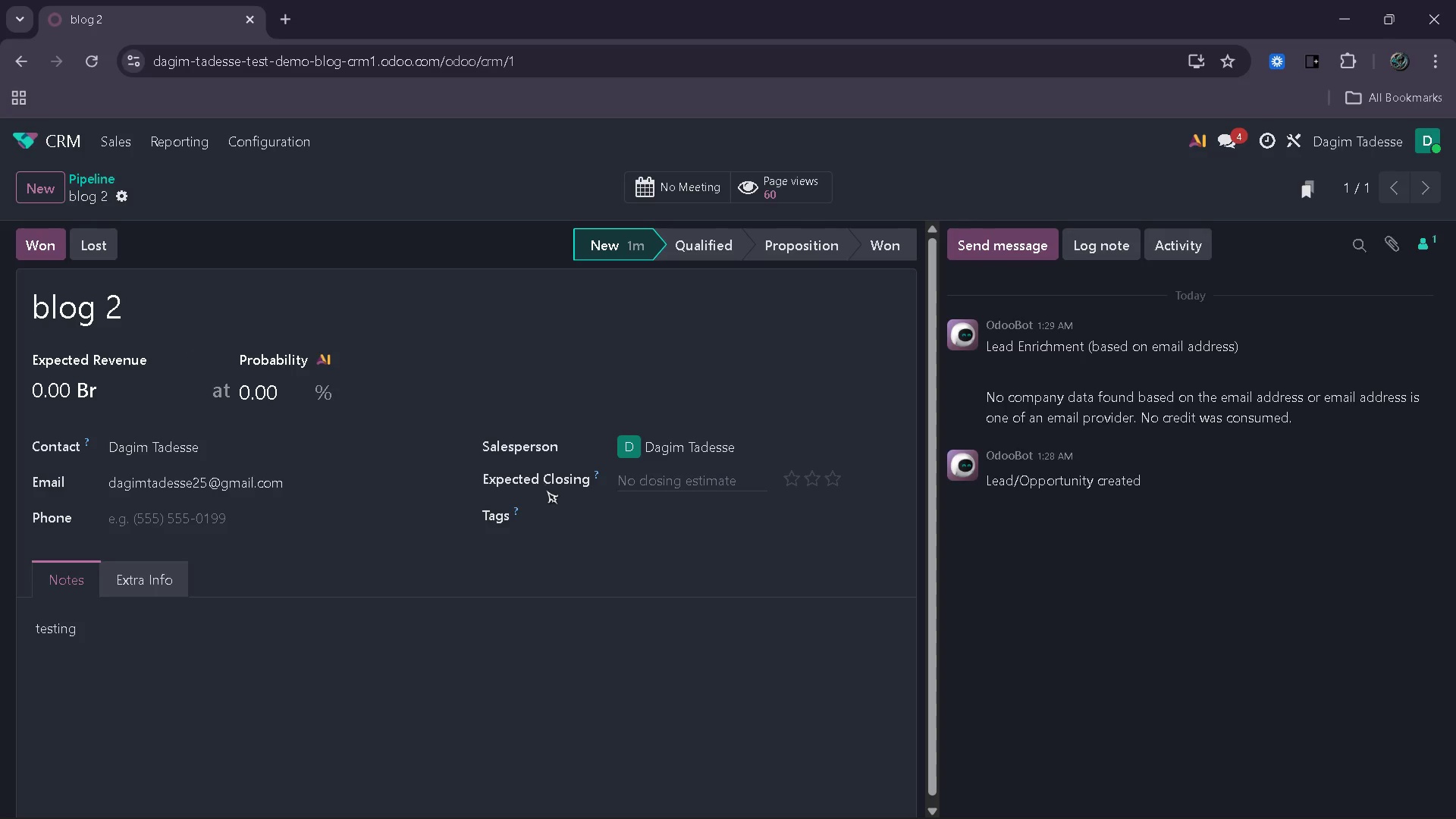 
wait(6.44)
 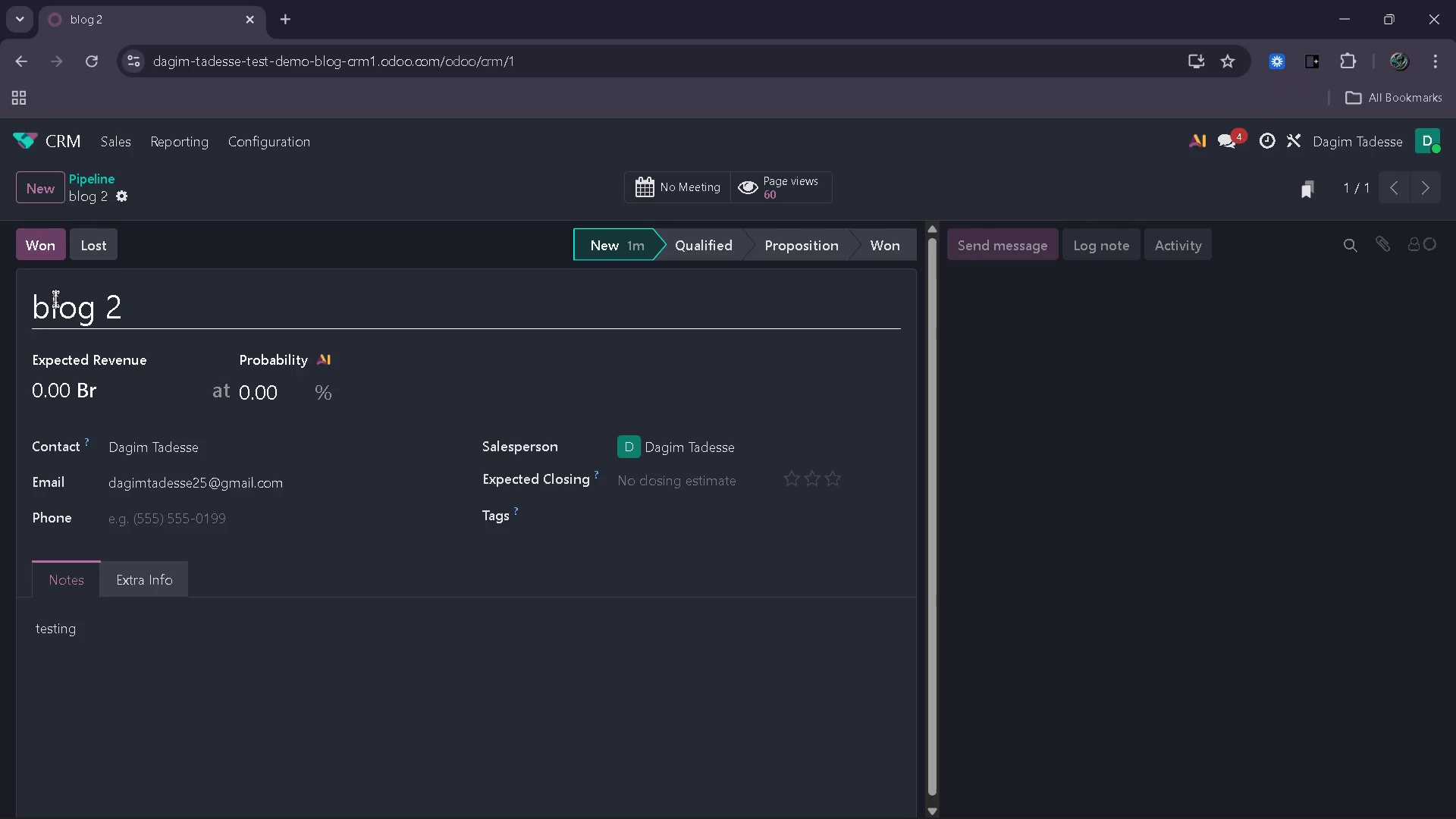 
left_click([509, 515])
 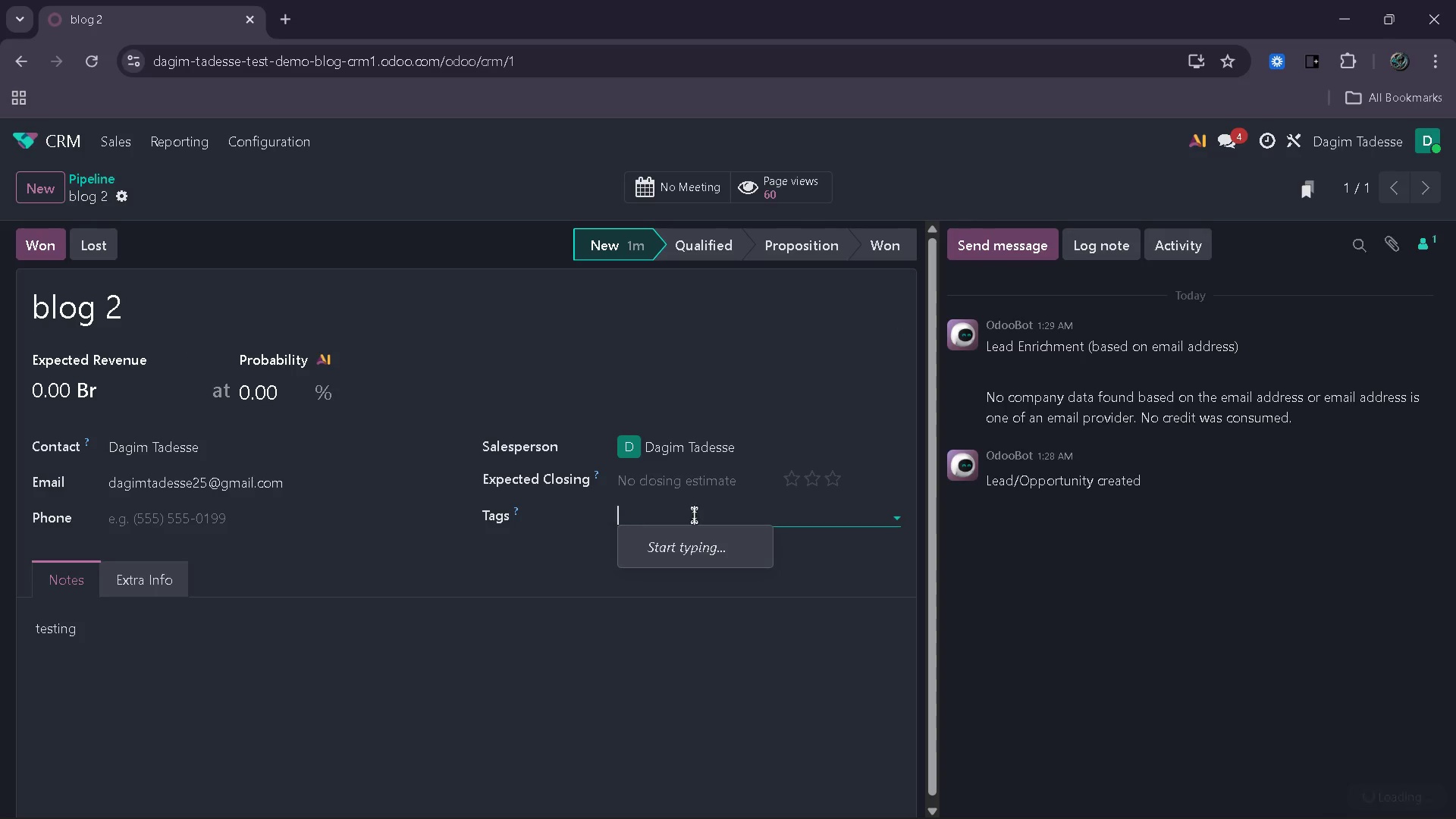 
left_click([723, 507])
 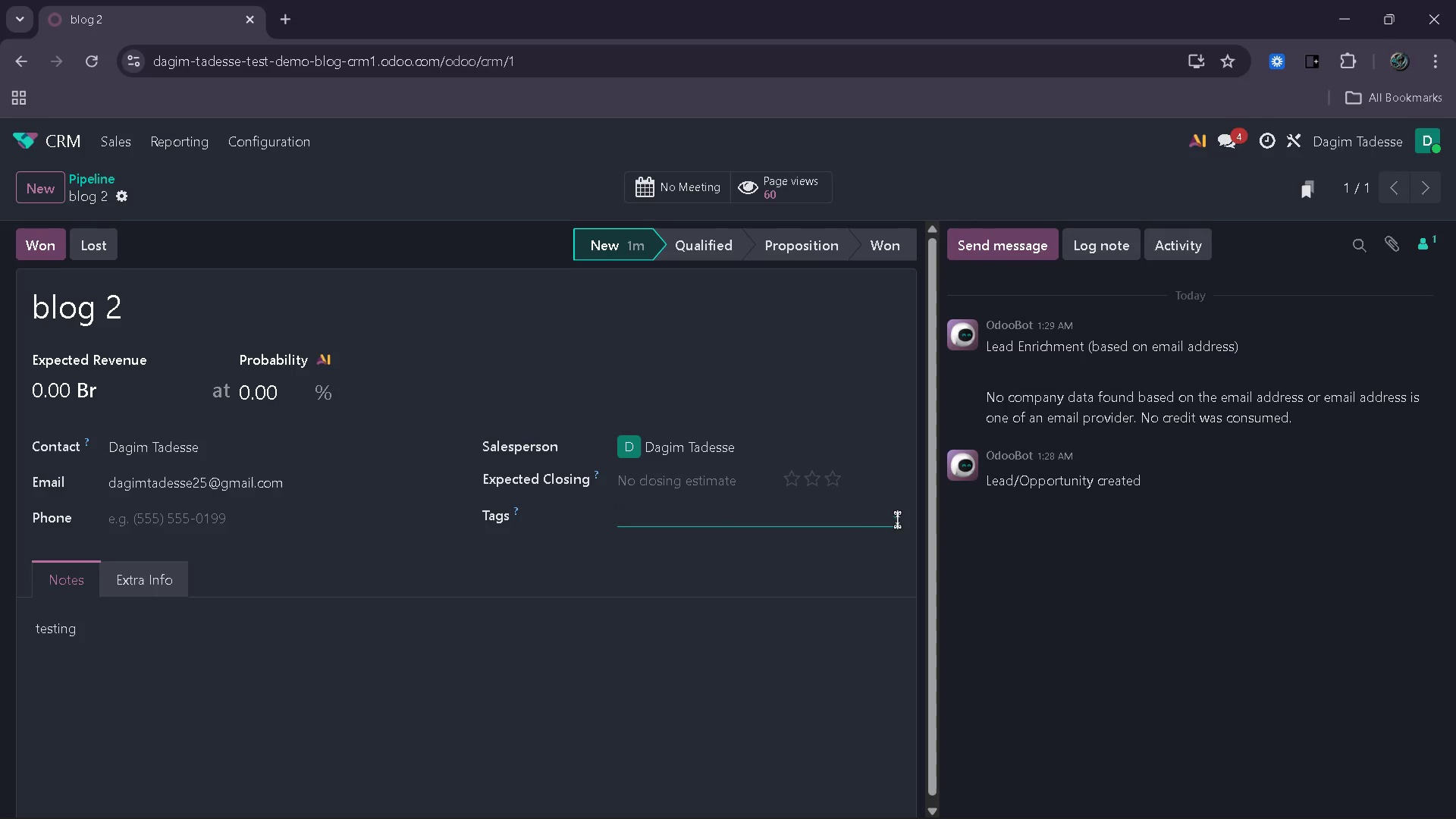 
left_click([897, 519])
 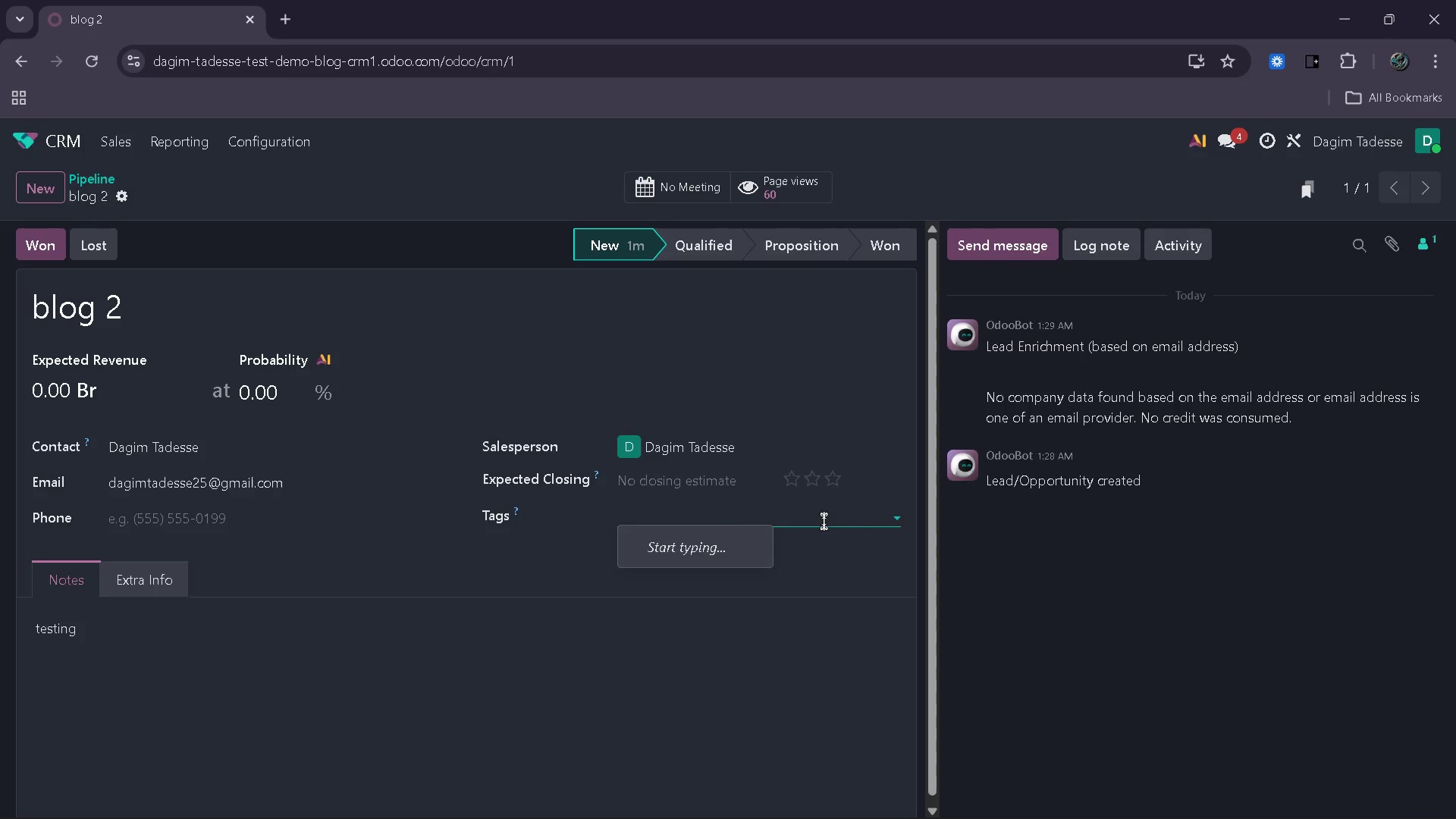 
type(Summer Summit)
 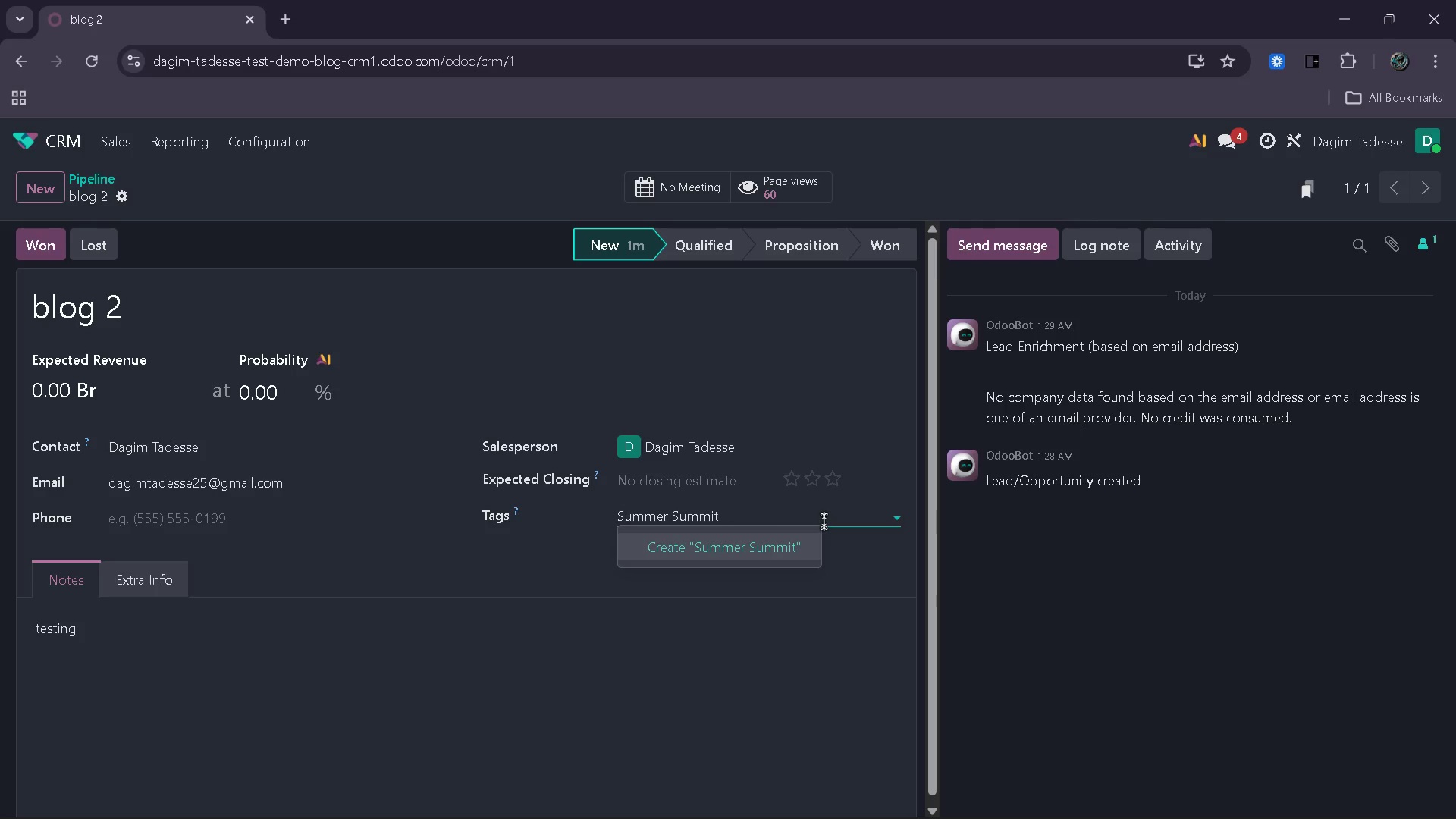 
key(Enter)
 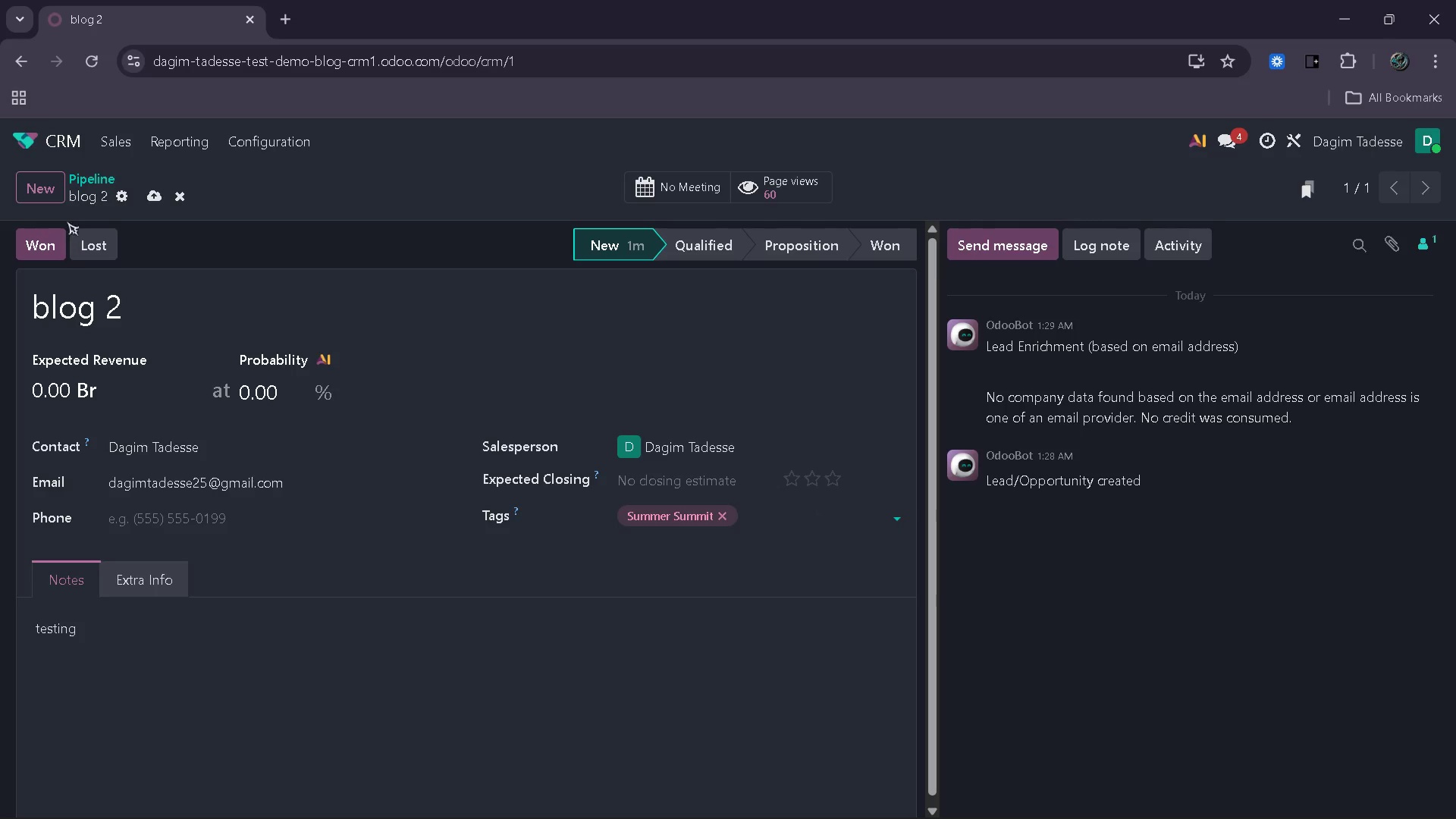 
left_click([148, 188])
 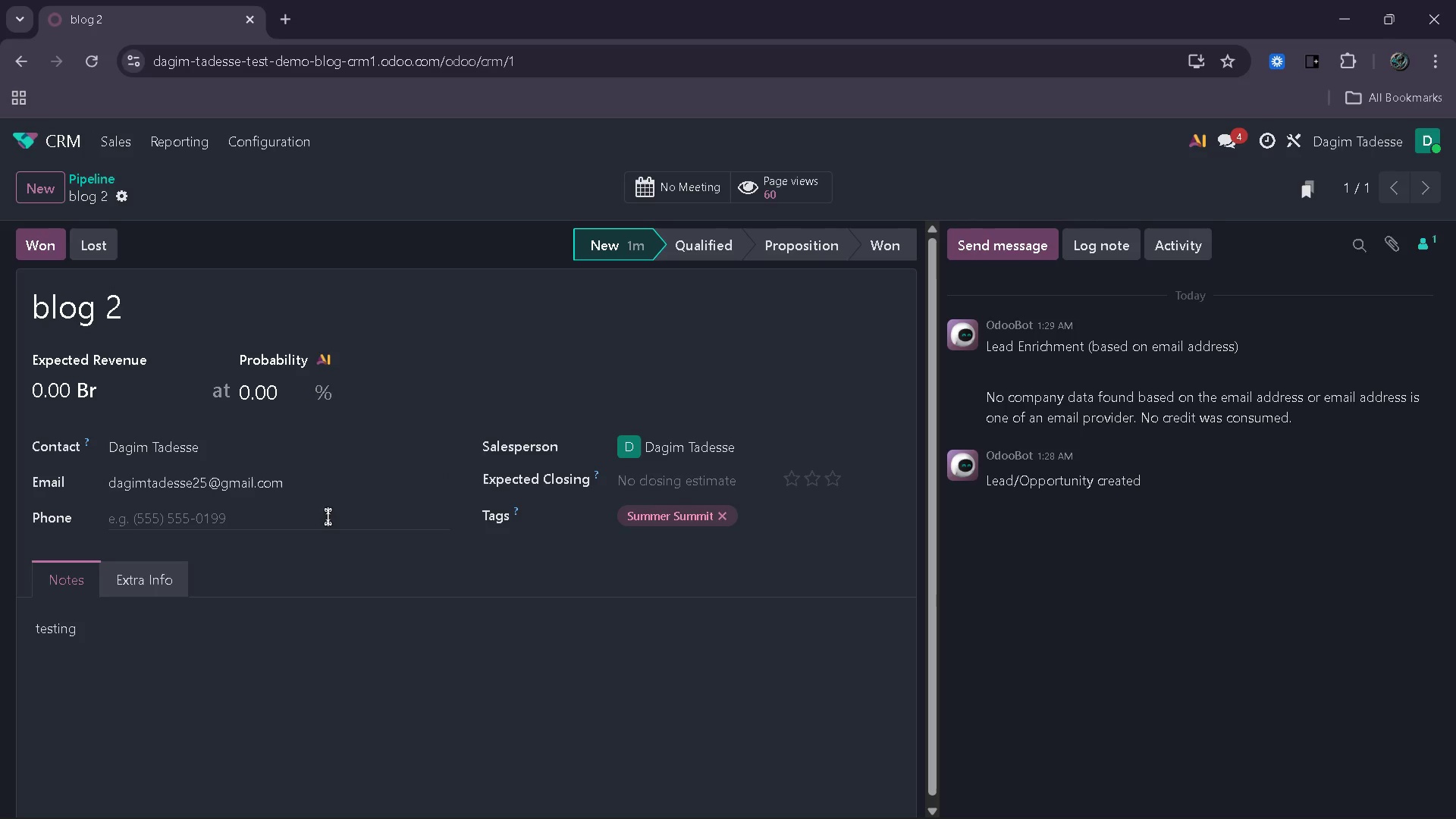 
wait(15.74)
 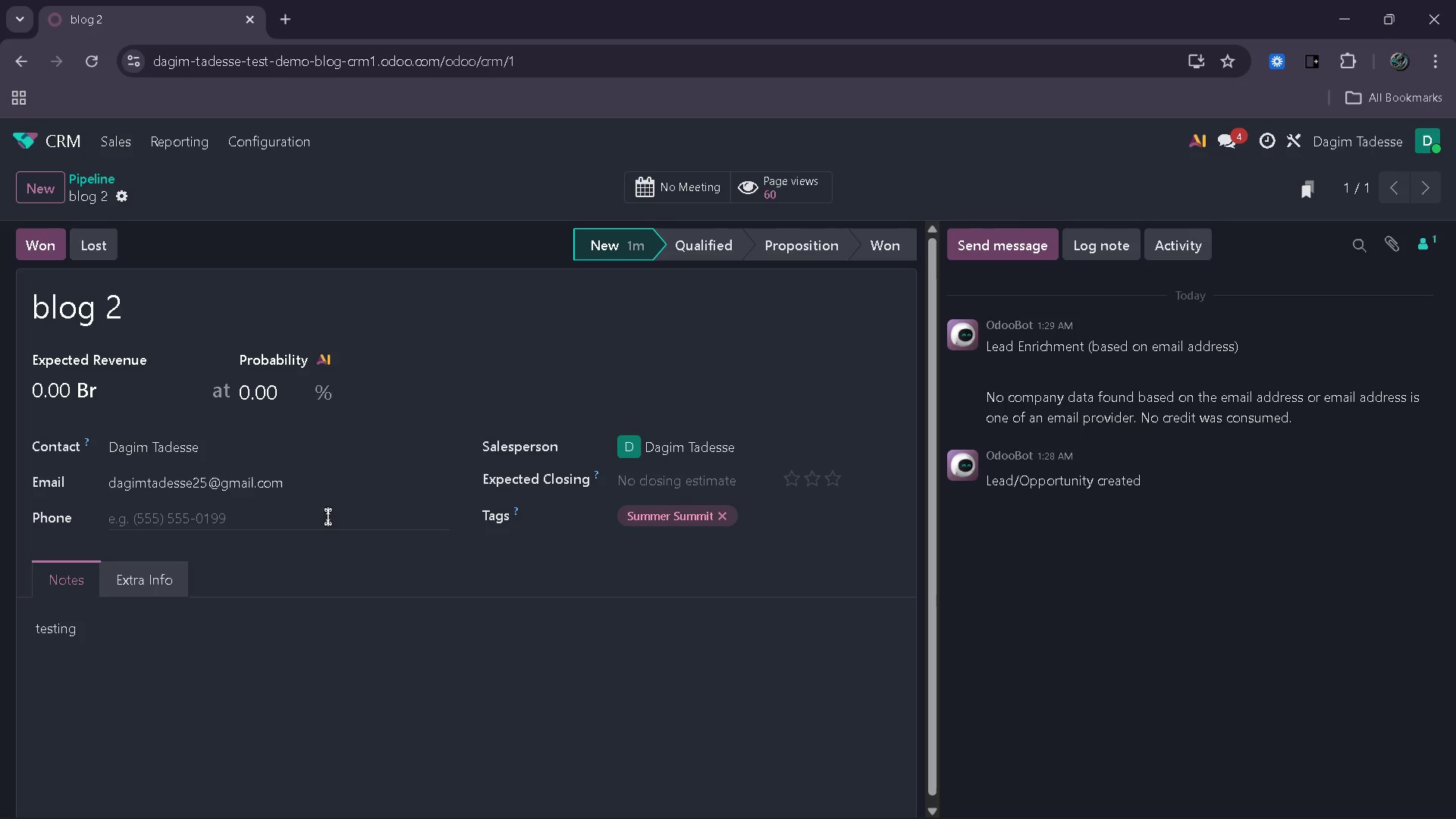 
left_click([59, 157])
 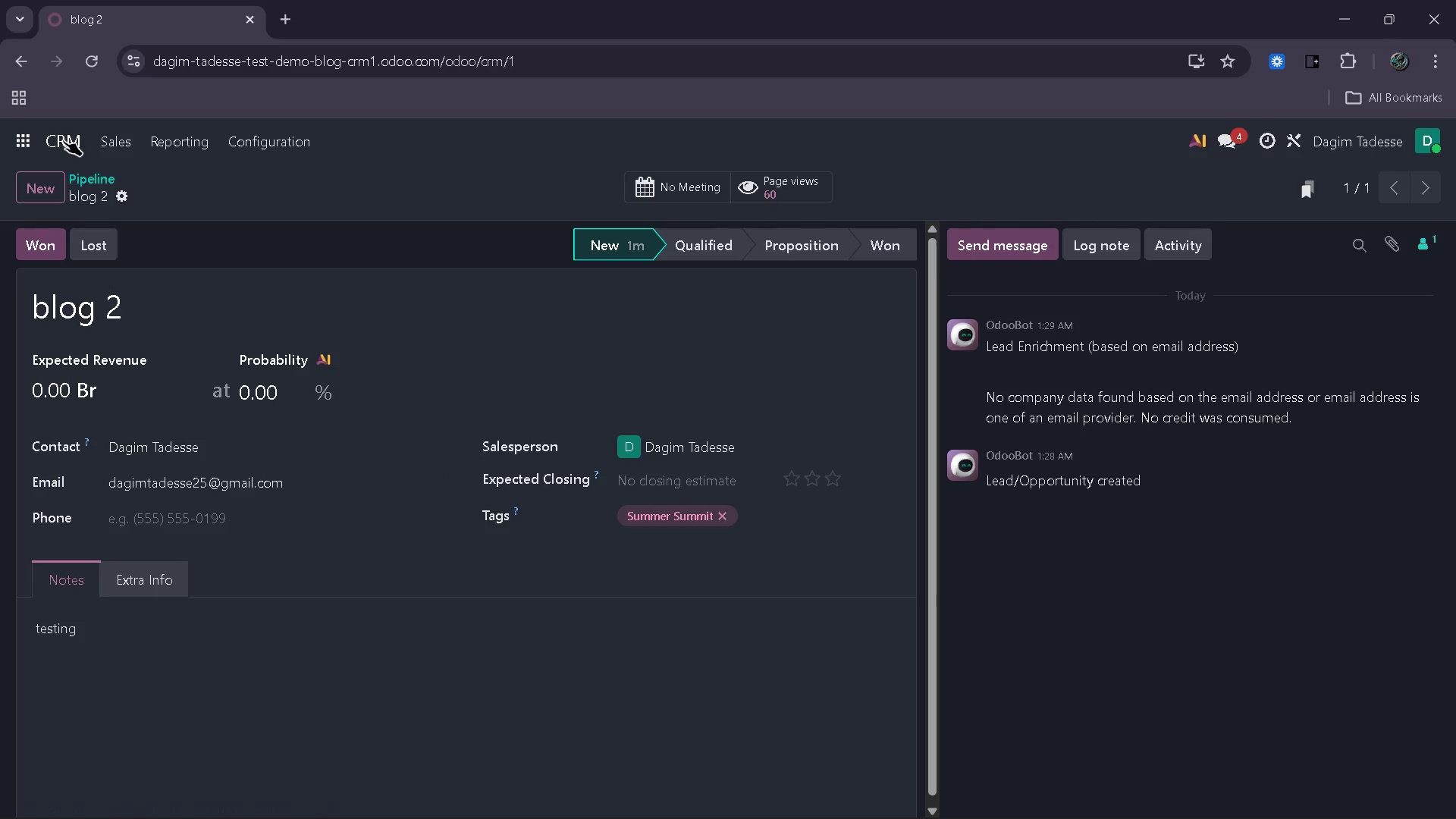 
left_click([63, 140])
 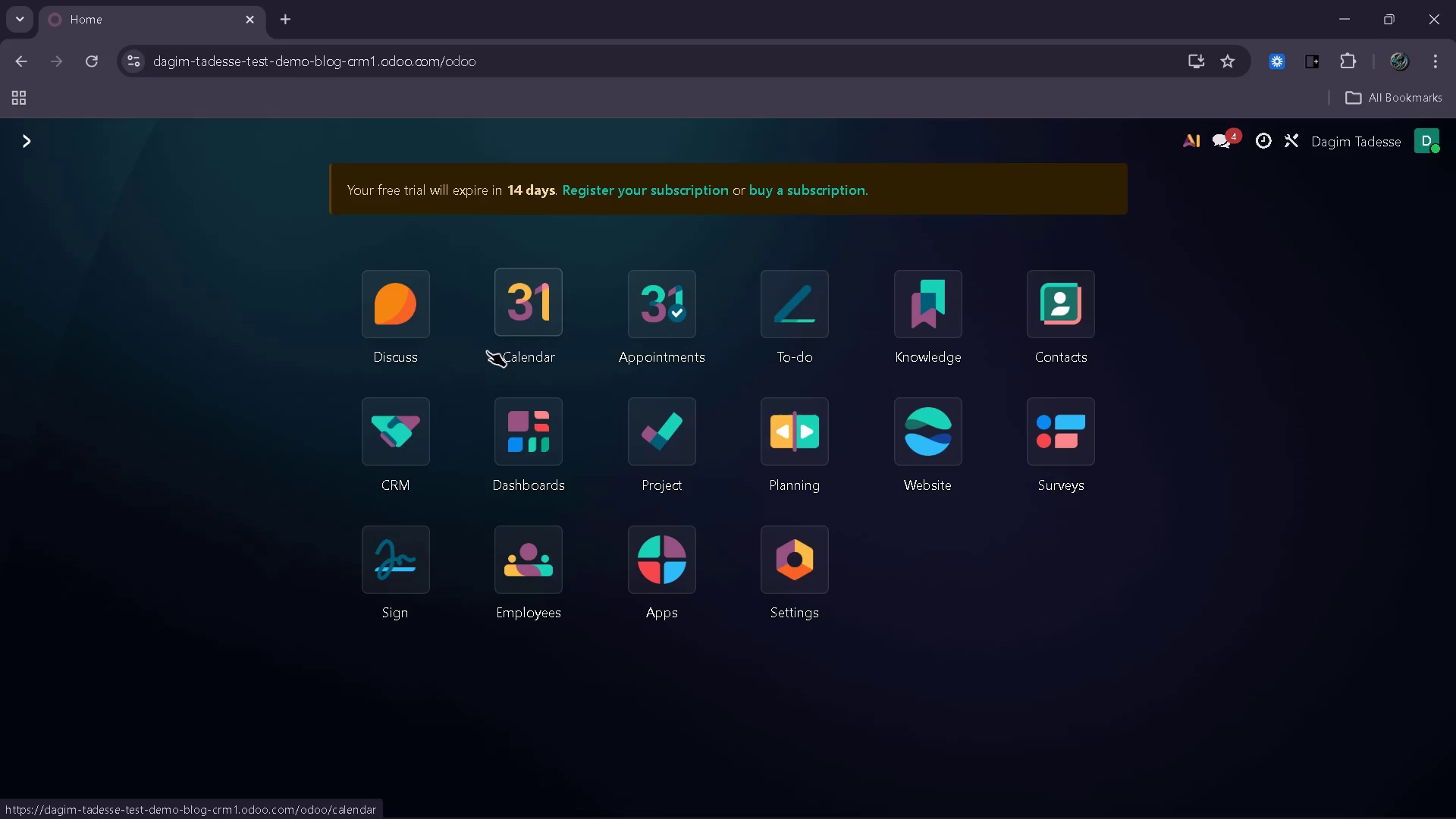 
left_click([444, 426])
 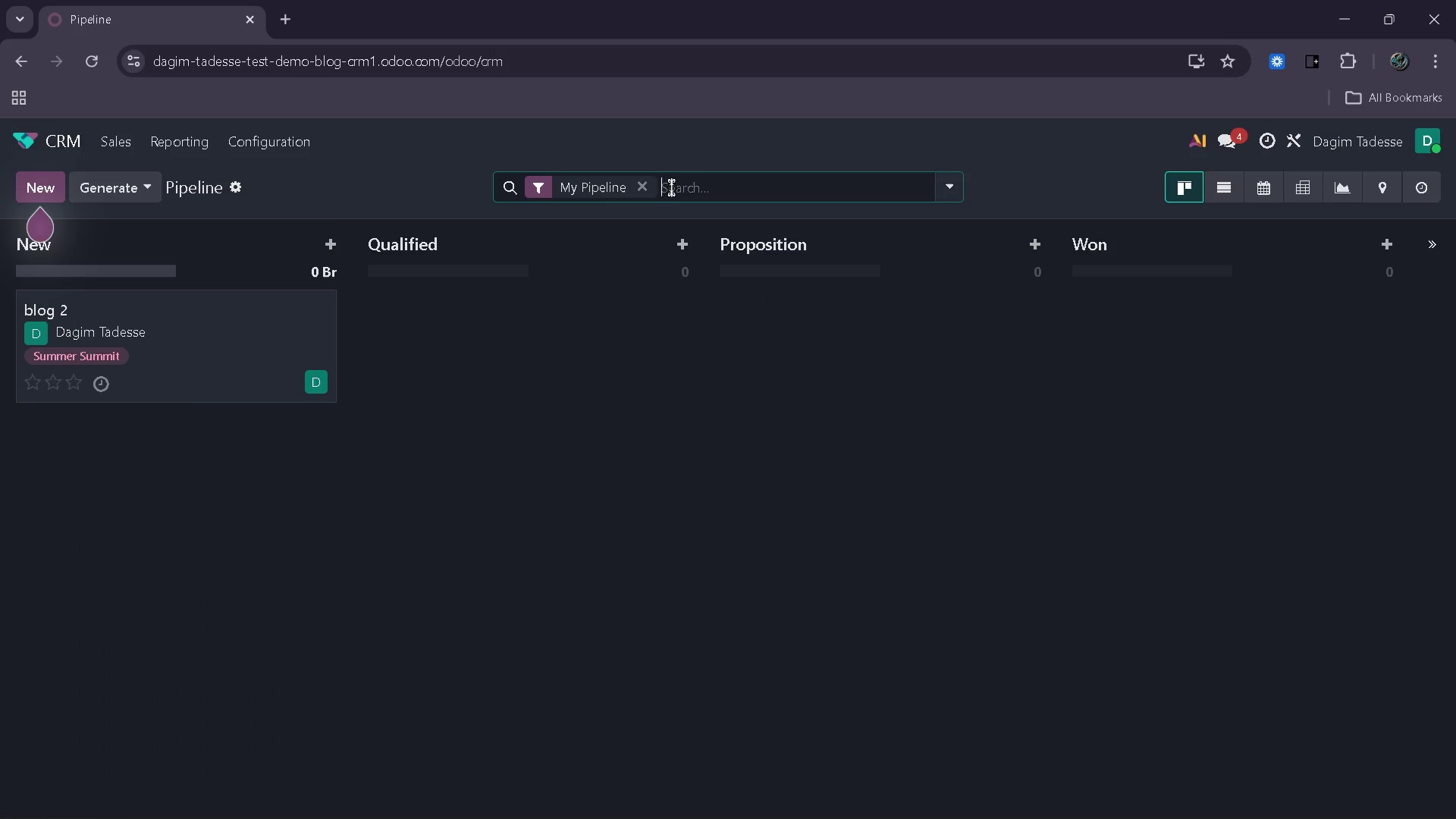 
left_click([946, 172])
 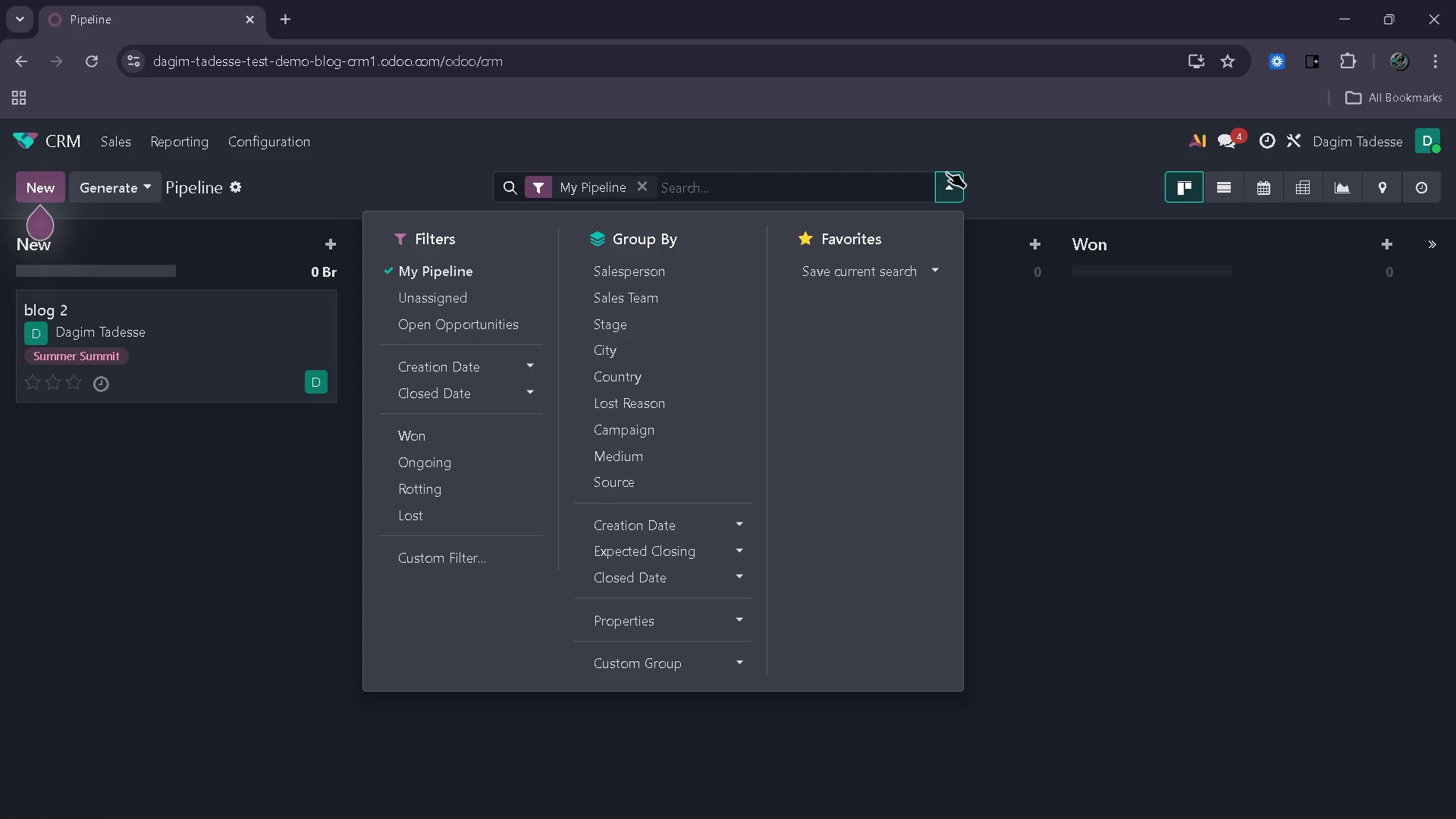 
left_click([946, 172])
 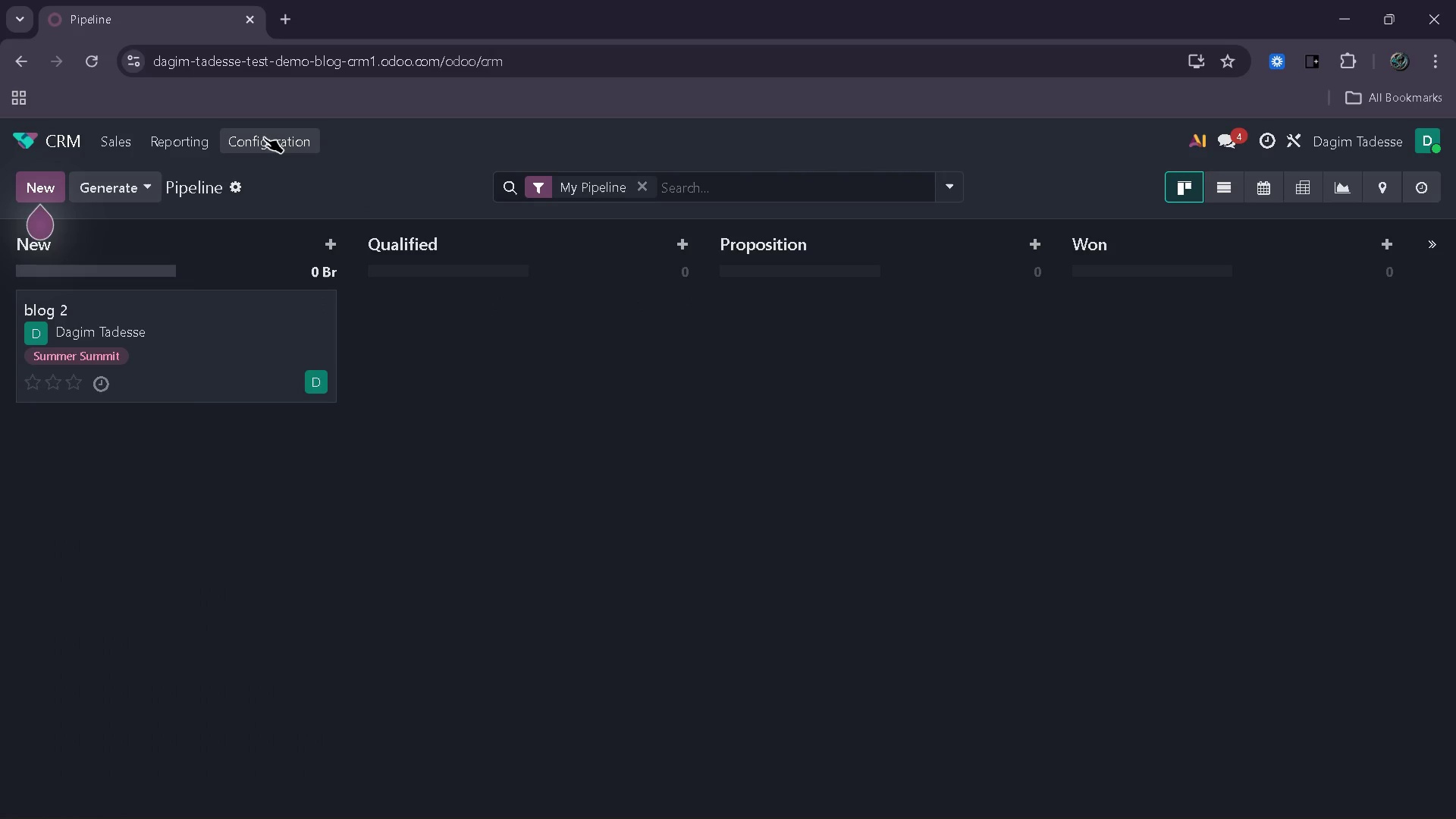 
left_click([264, 137])
 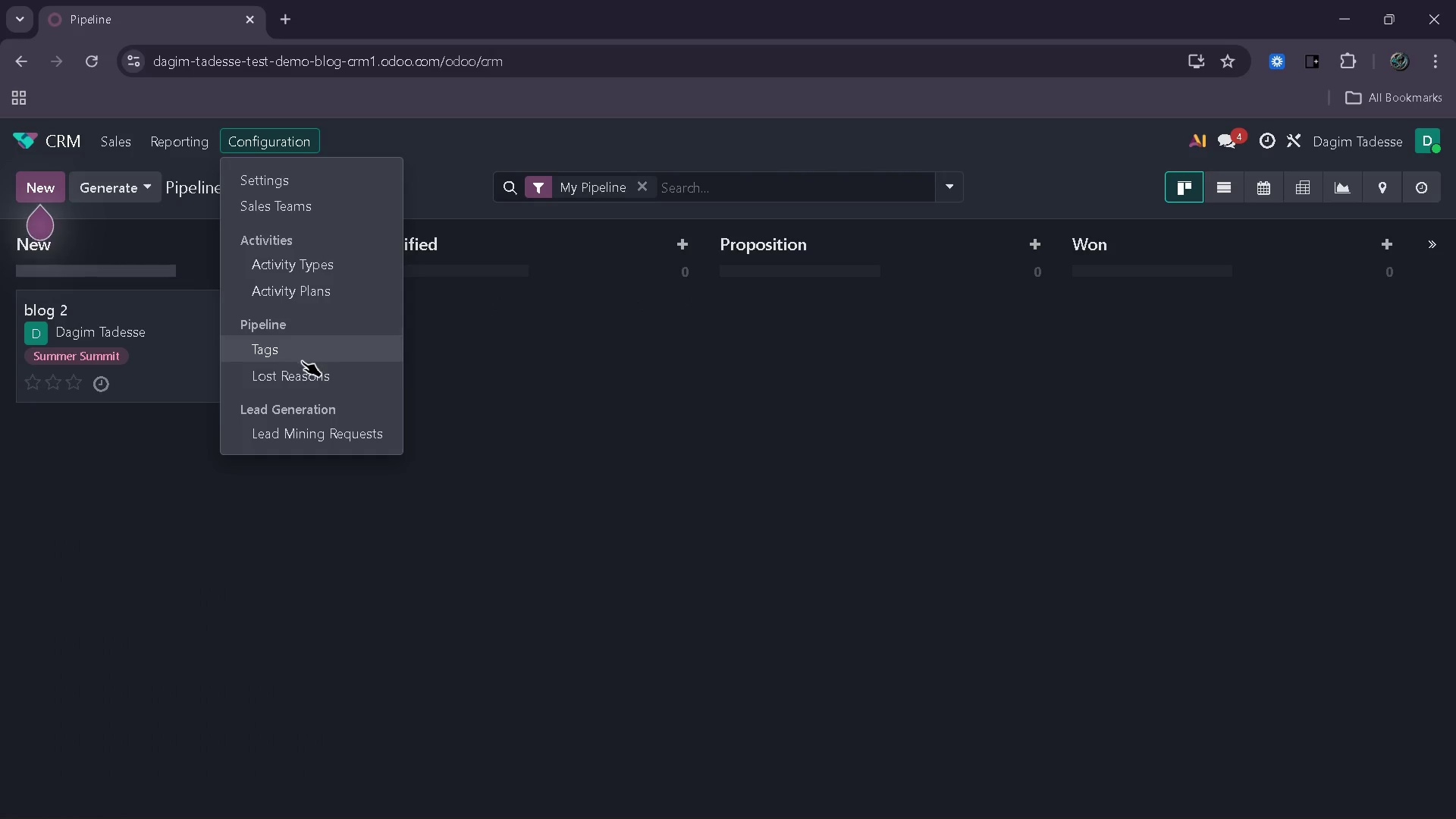 
left_click([305, 353])
 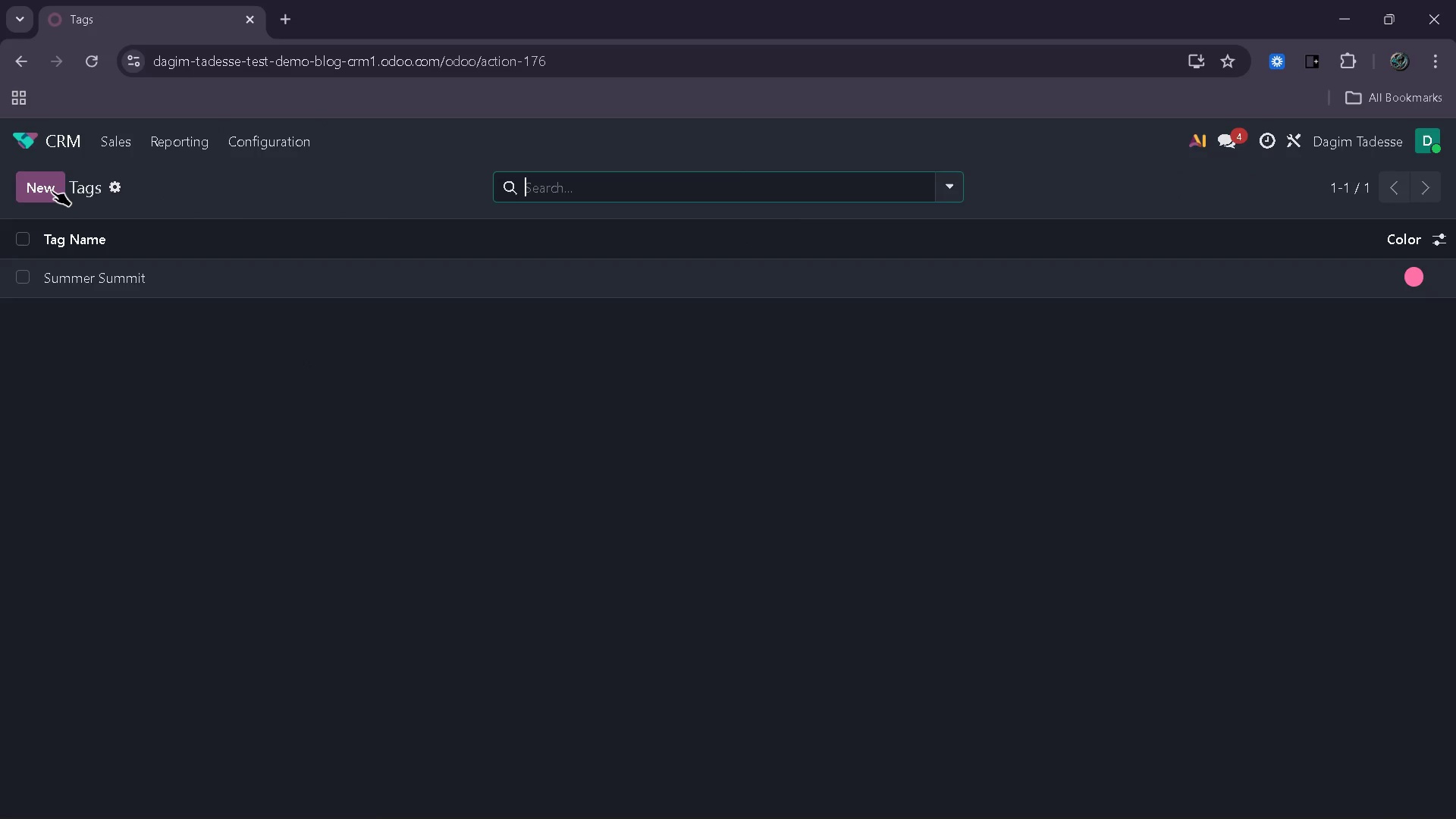 
left_click([52, 190])
 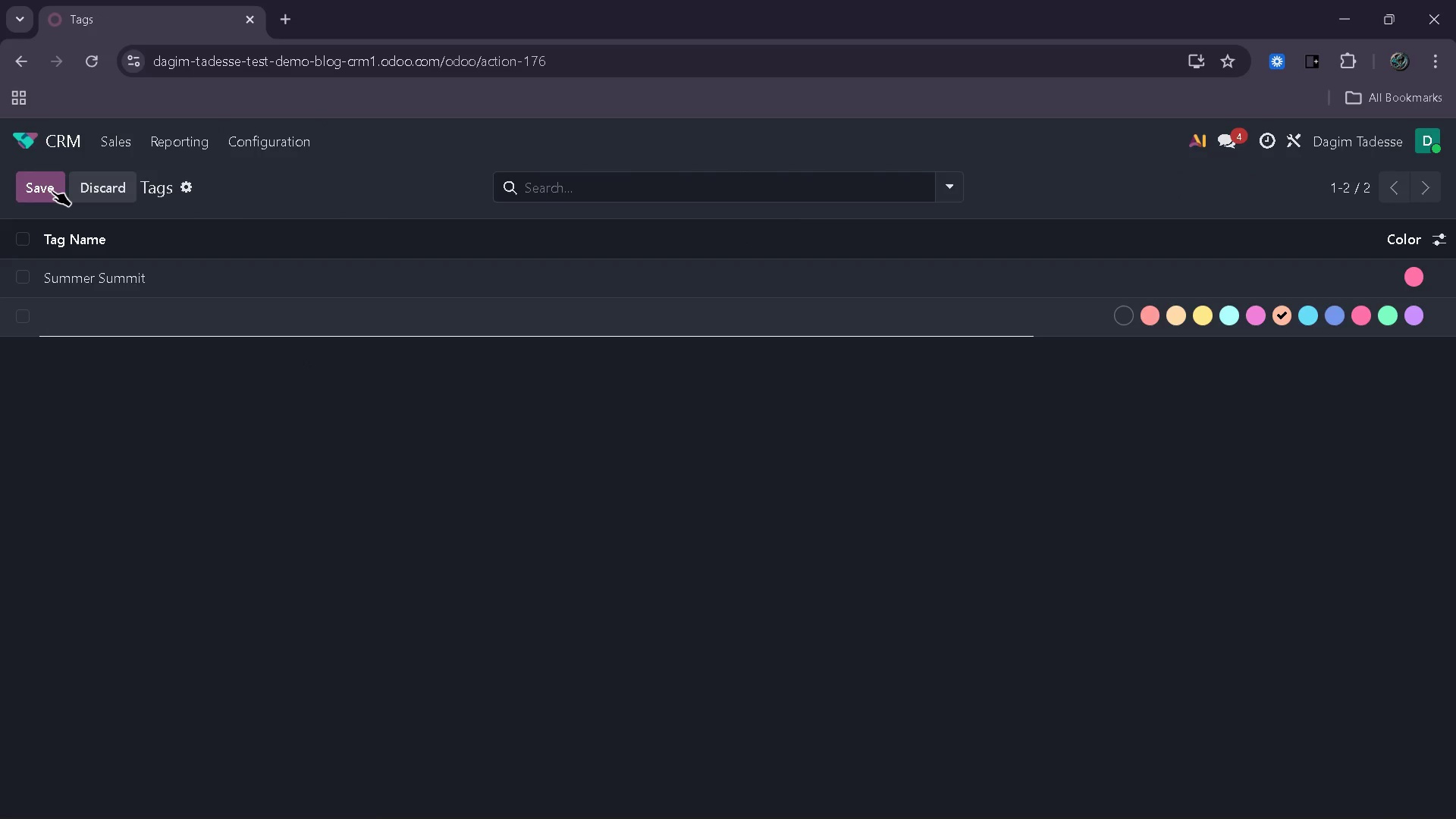 
type(test tag)
 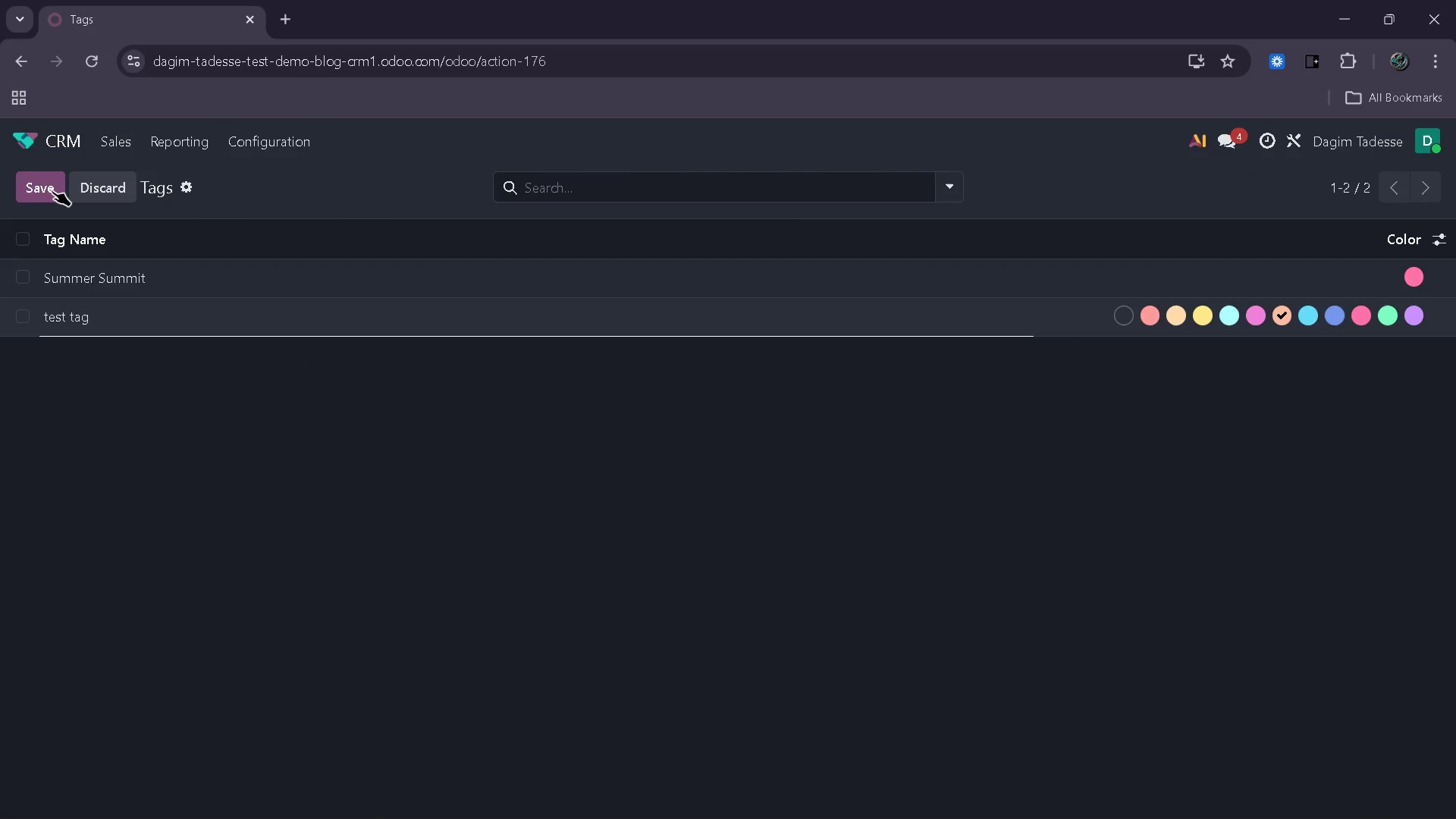 
key(Enter)
 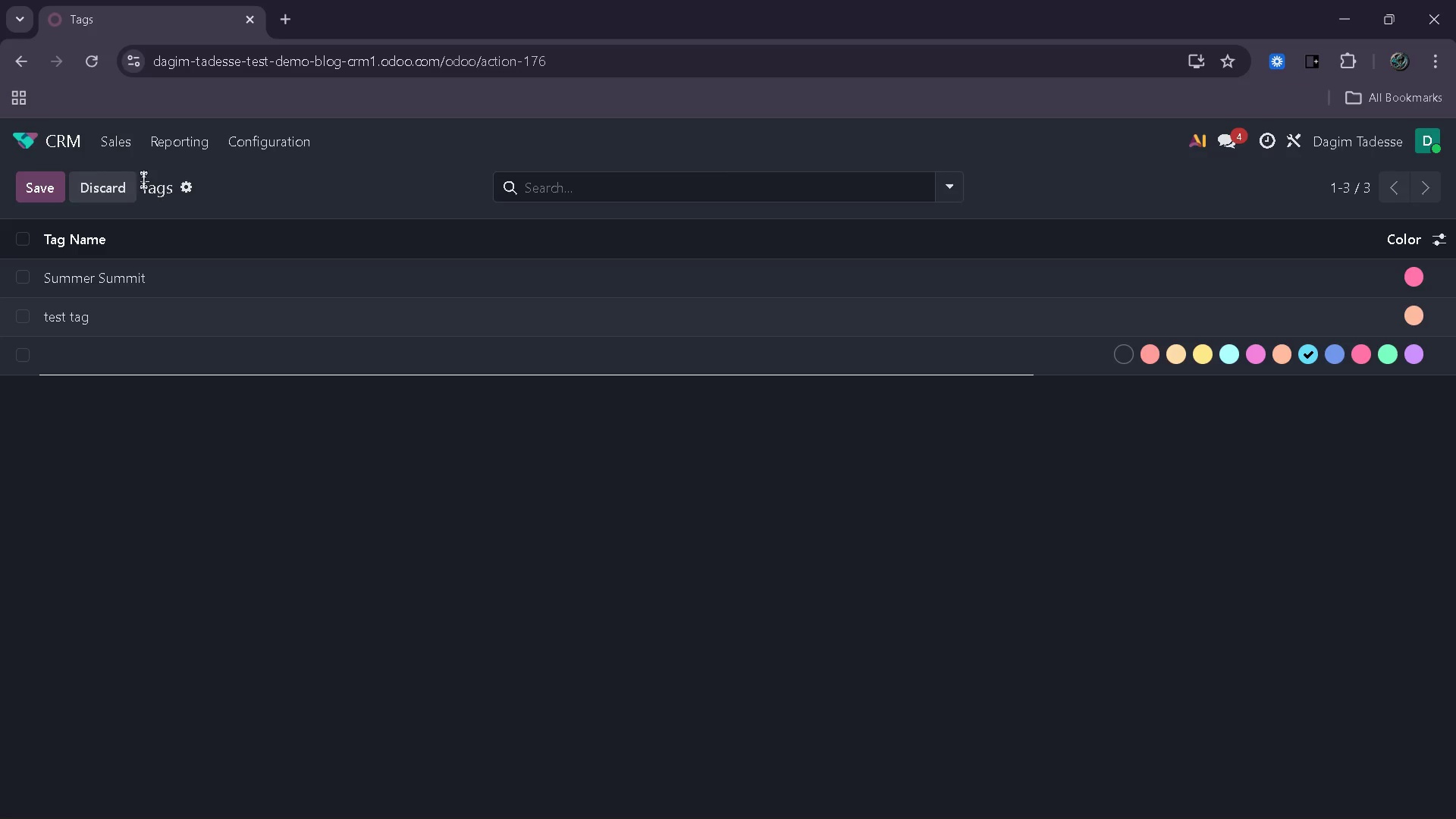 
left_click([58, 138])
 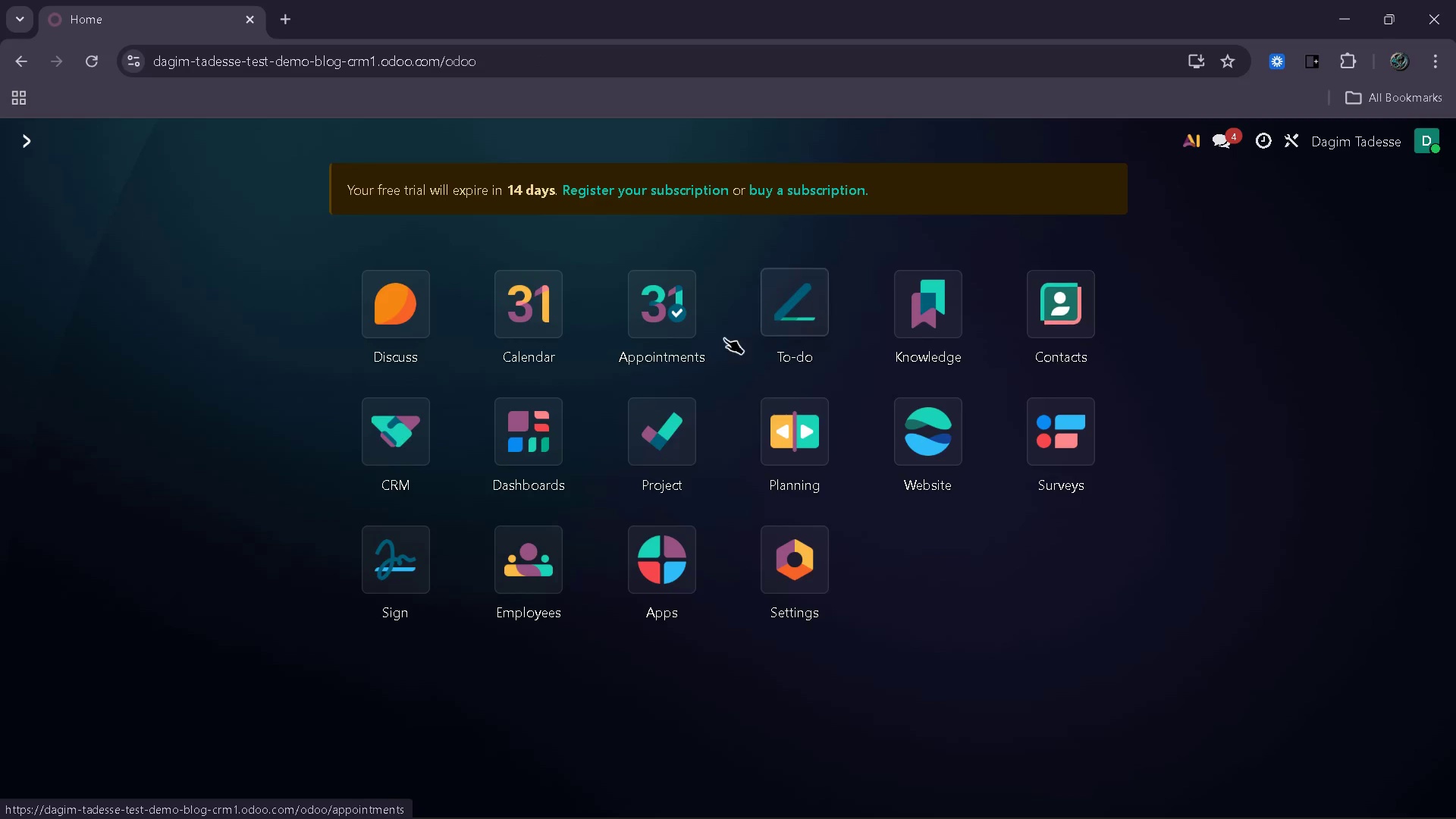 
left_click([897, 425])
 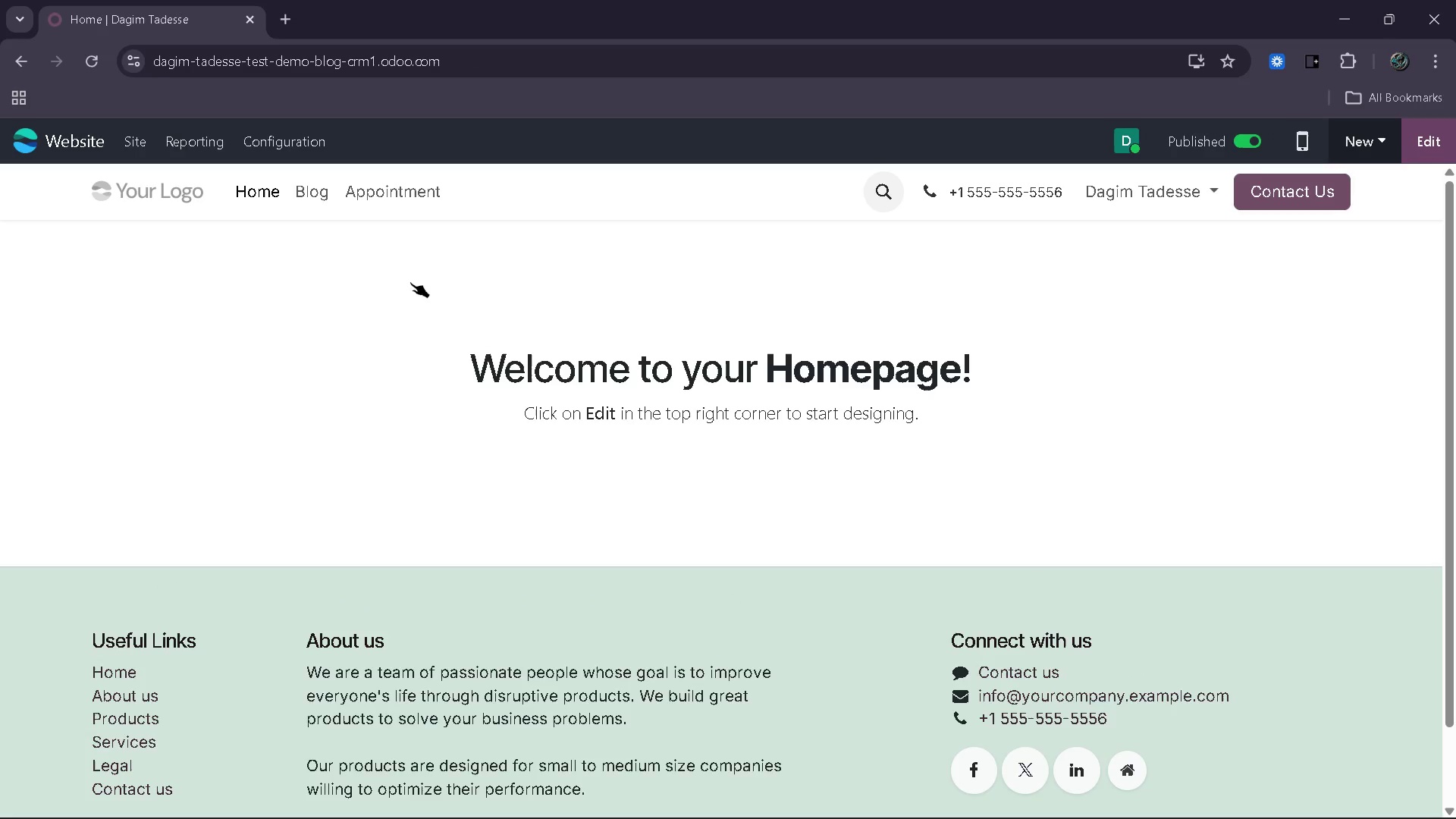 
left_click([308, 195])
 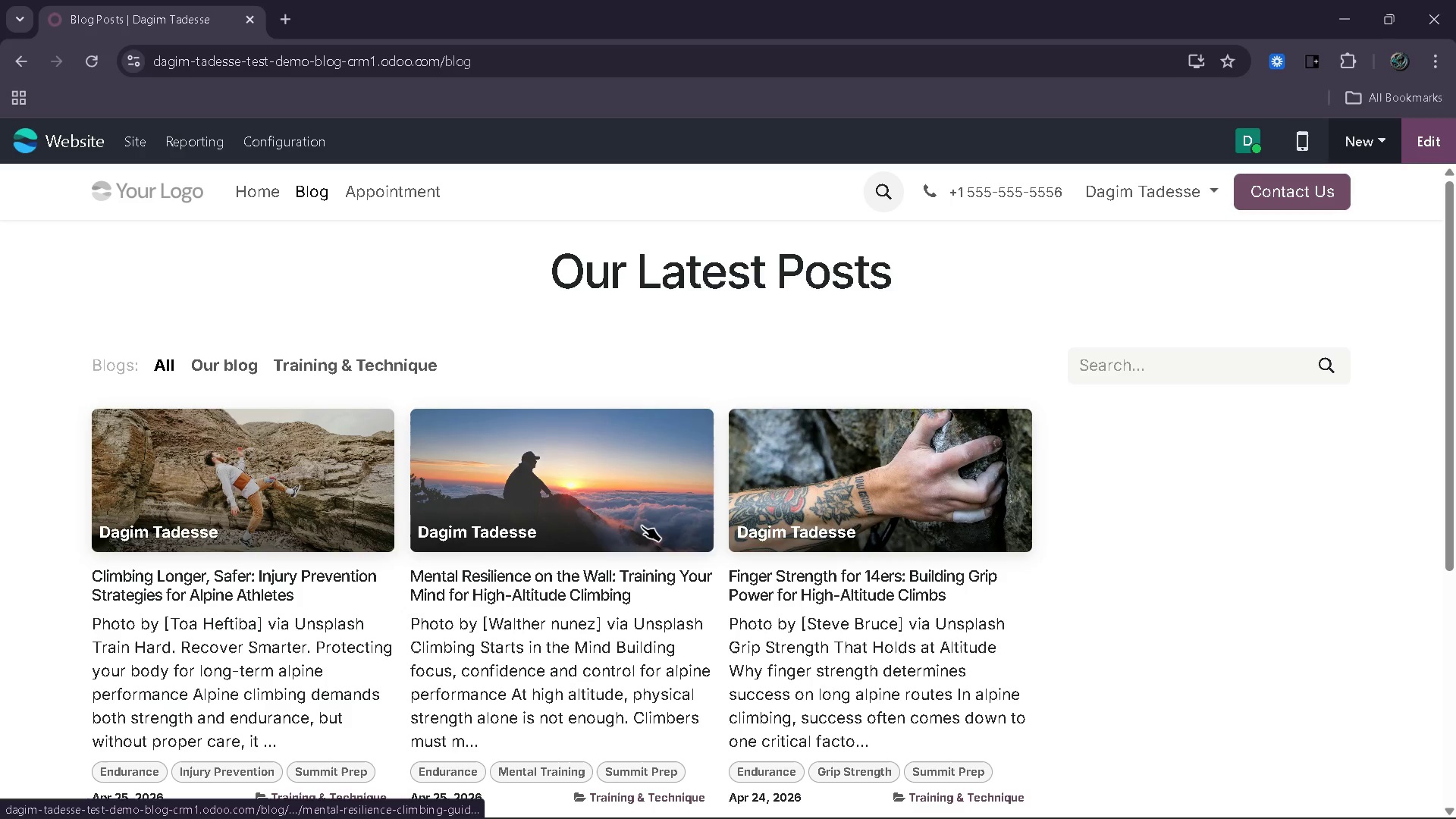 
left_click([870, 544])
 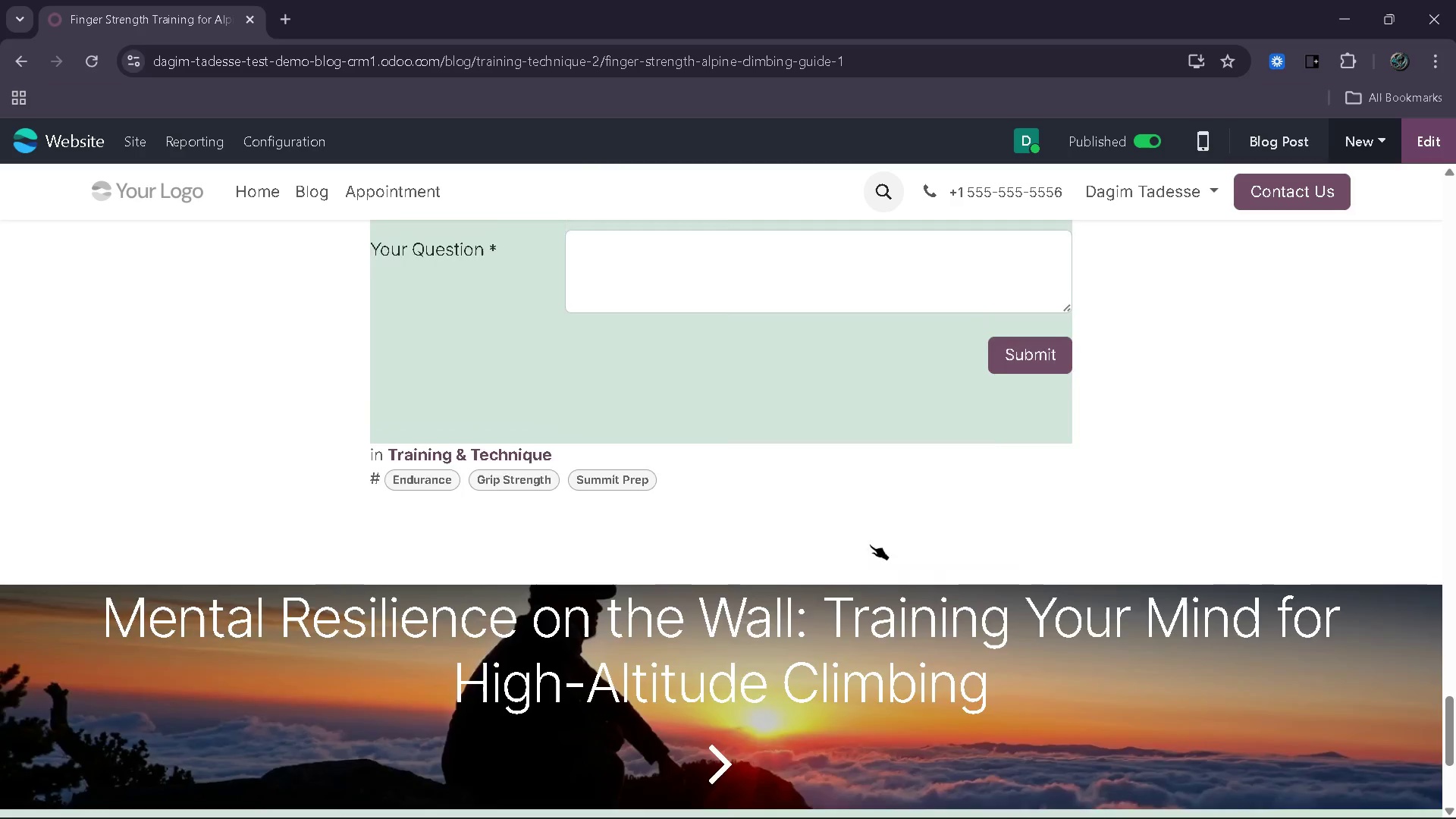 
left_click([1417, 135])
 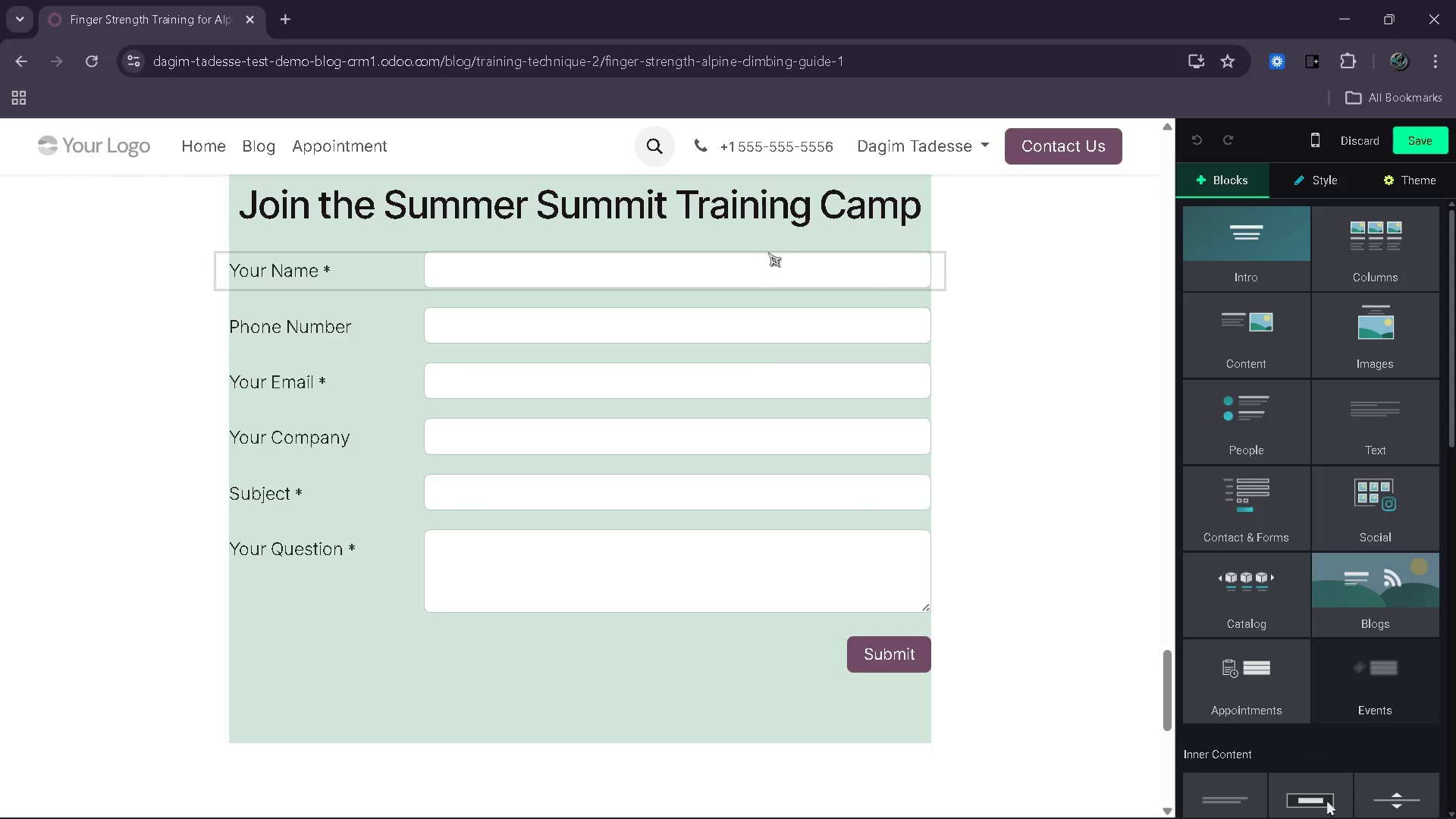 
left_click([780, 241])
 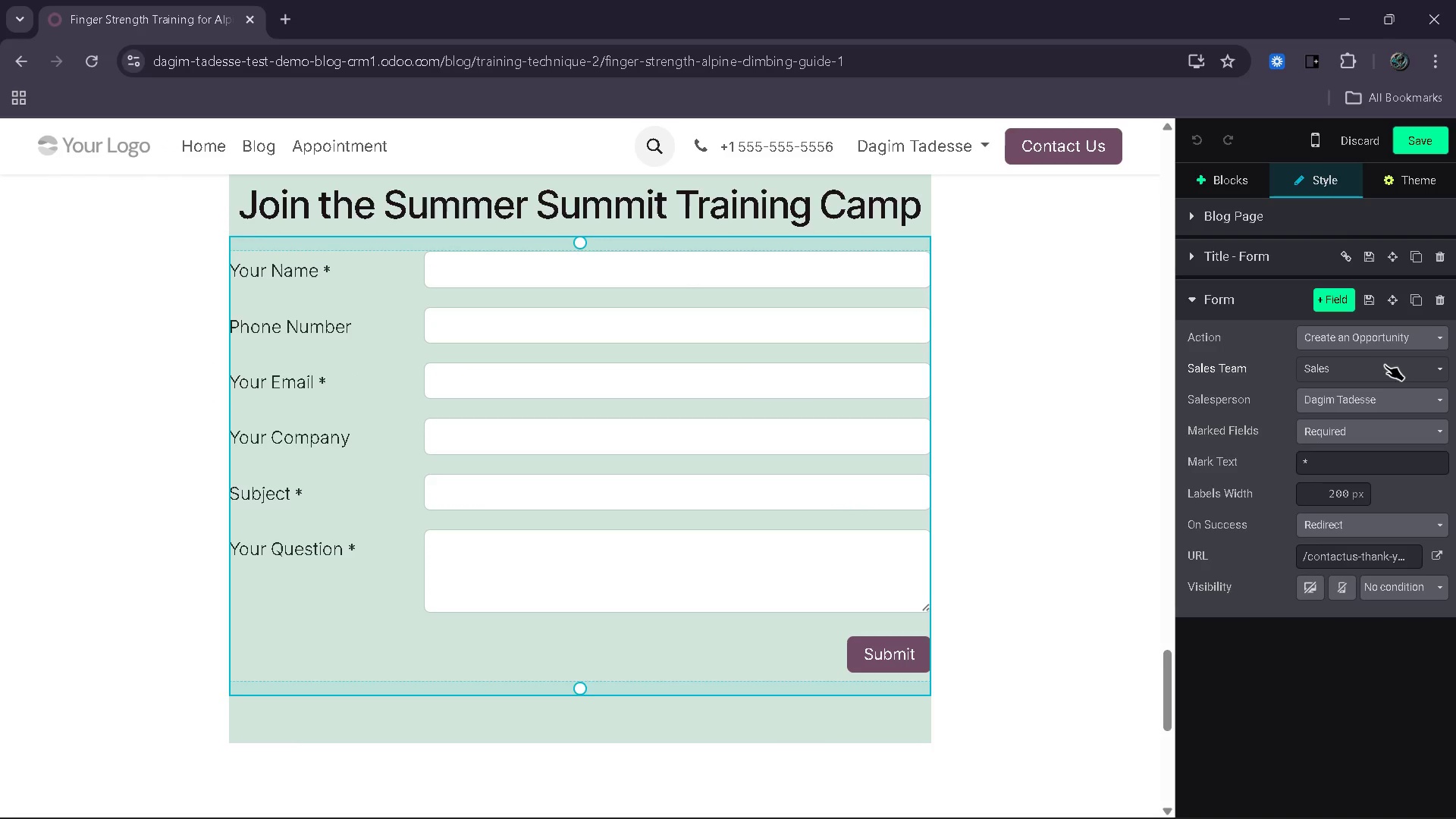 
left_click([1399, 368])
 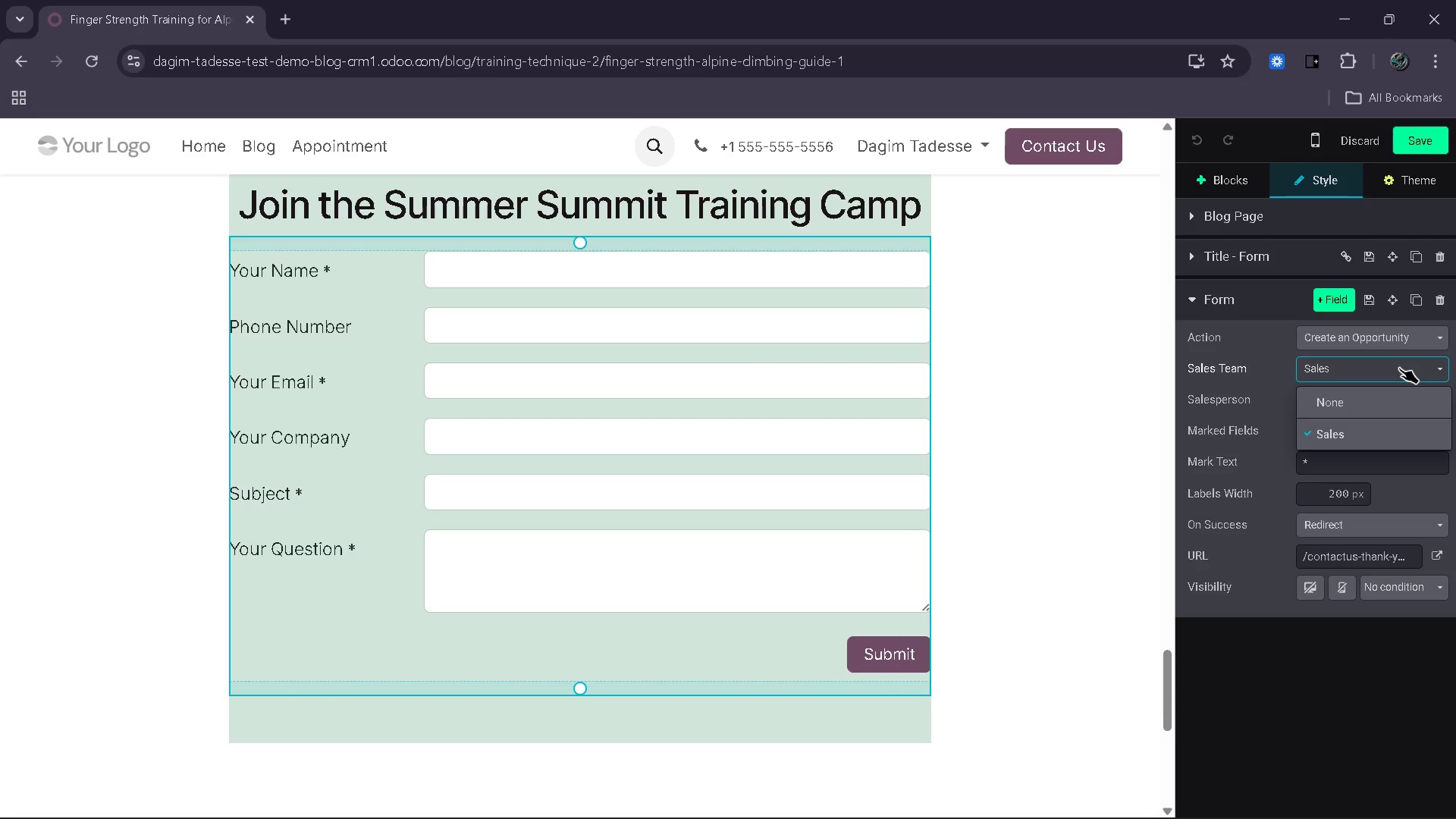 
left_click([1399, 368])
 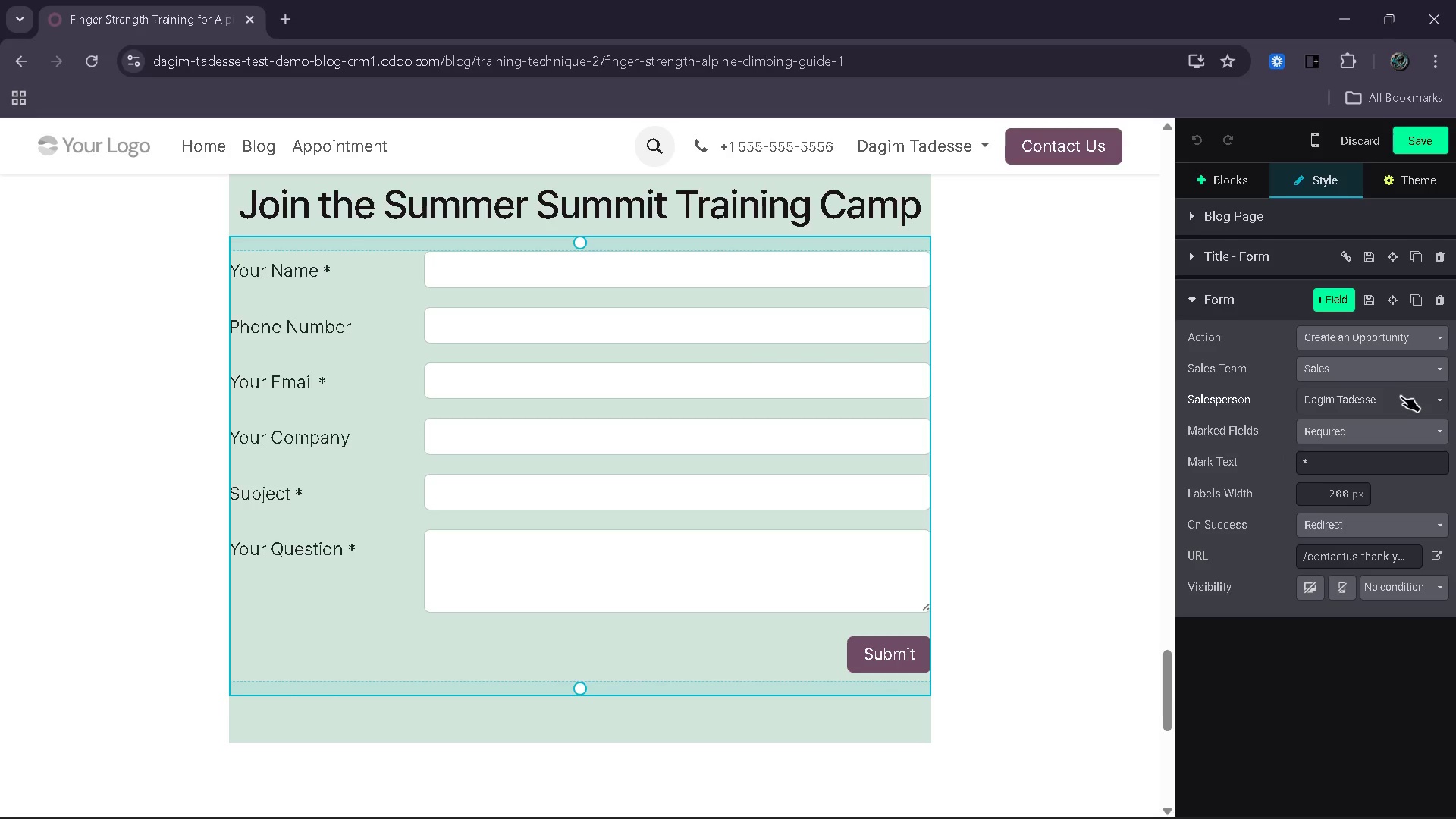 
left_click([1401, 396])
 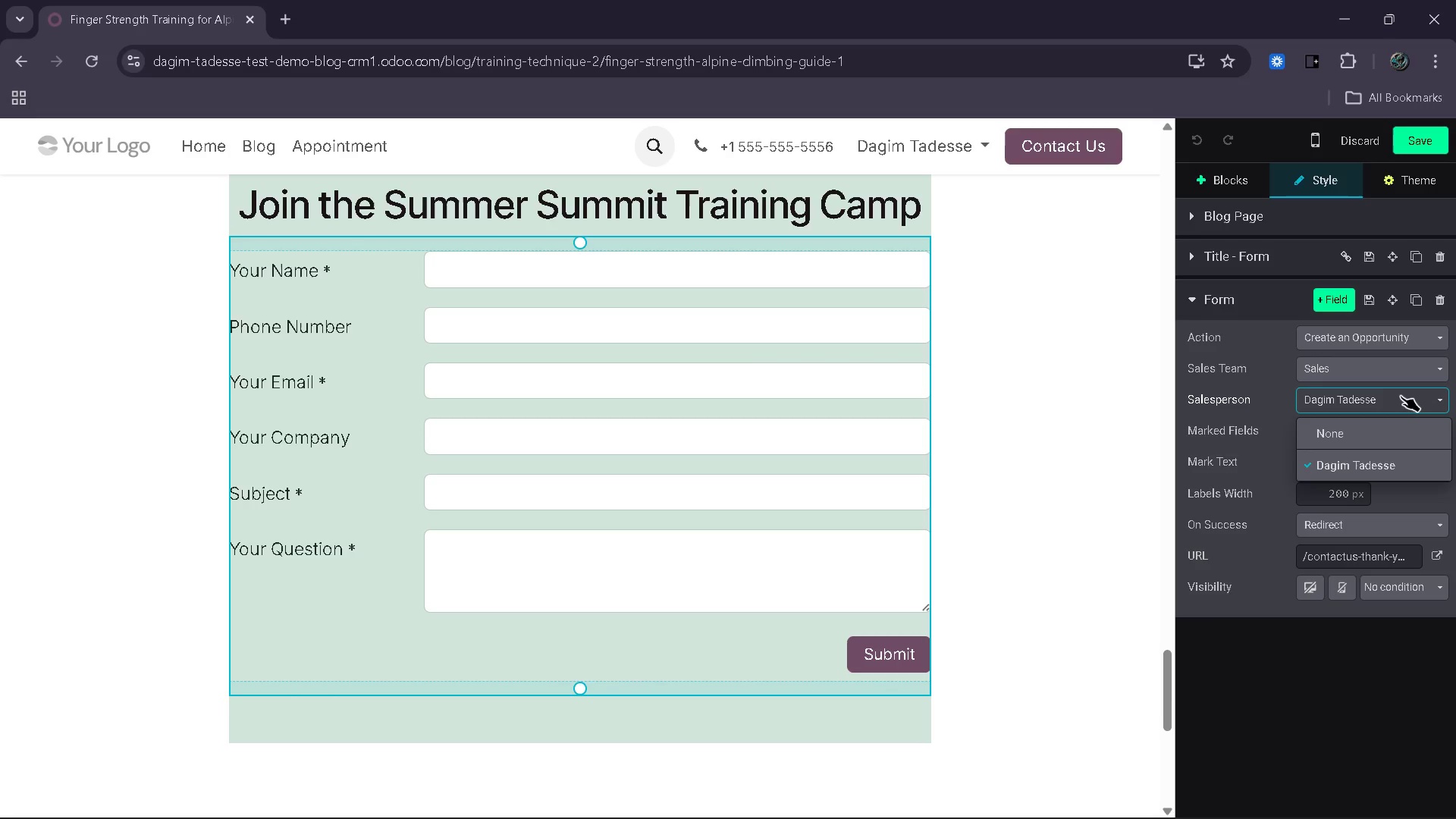 
left_click([1401, 396])
 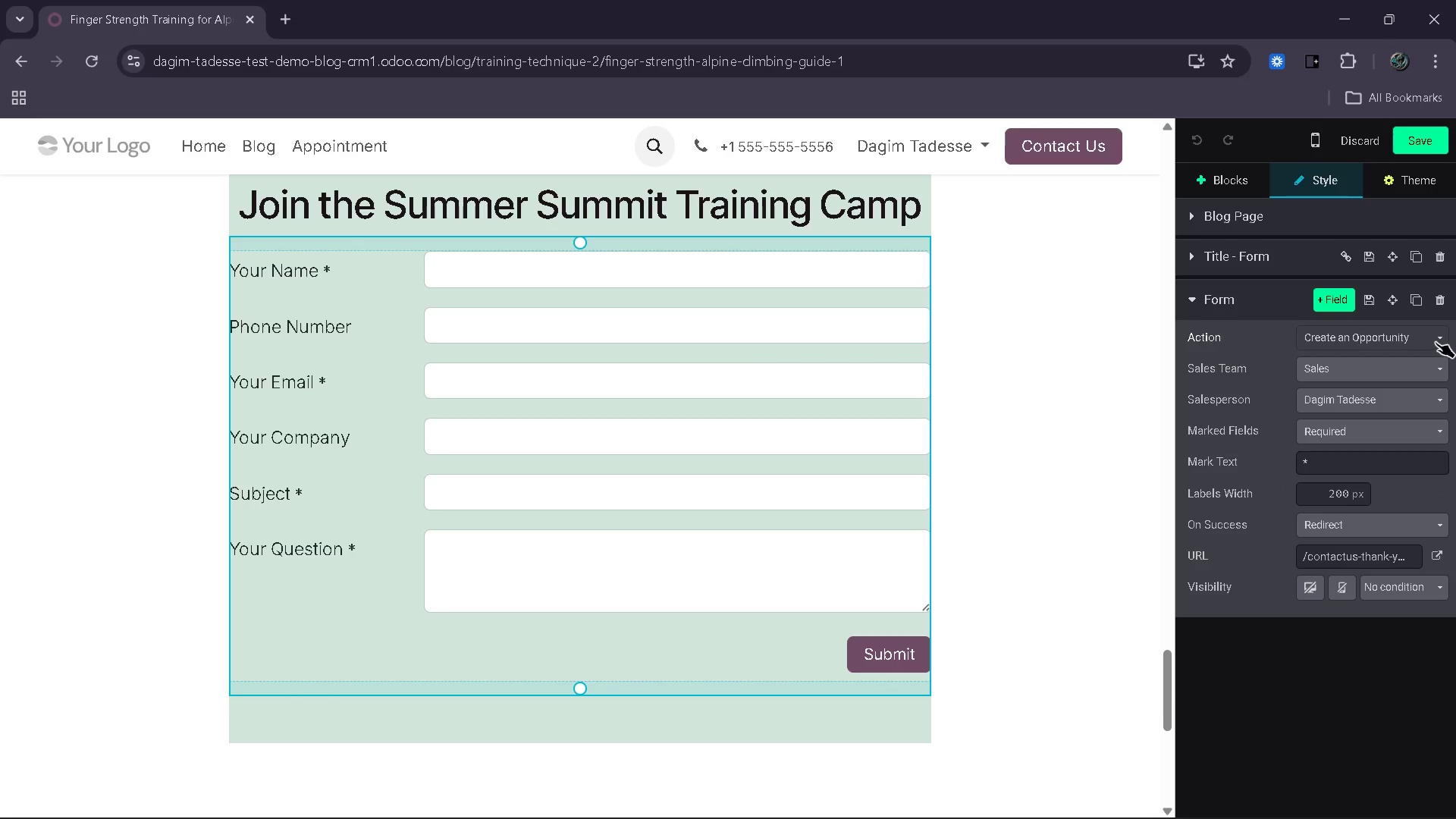 
left_click([1436, 342])
 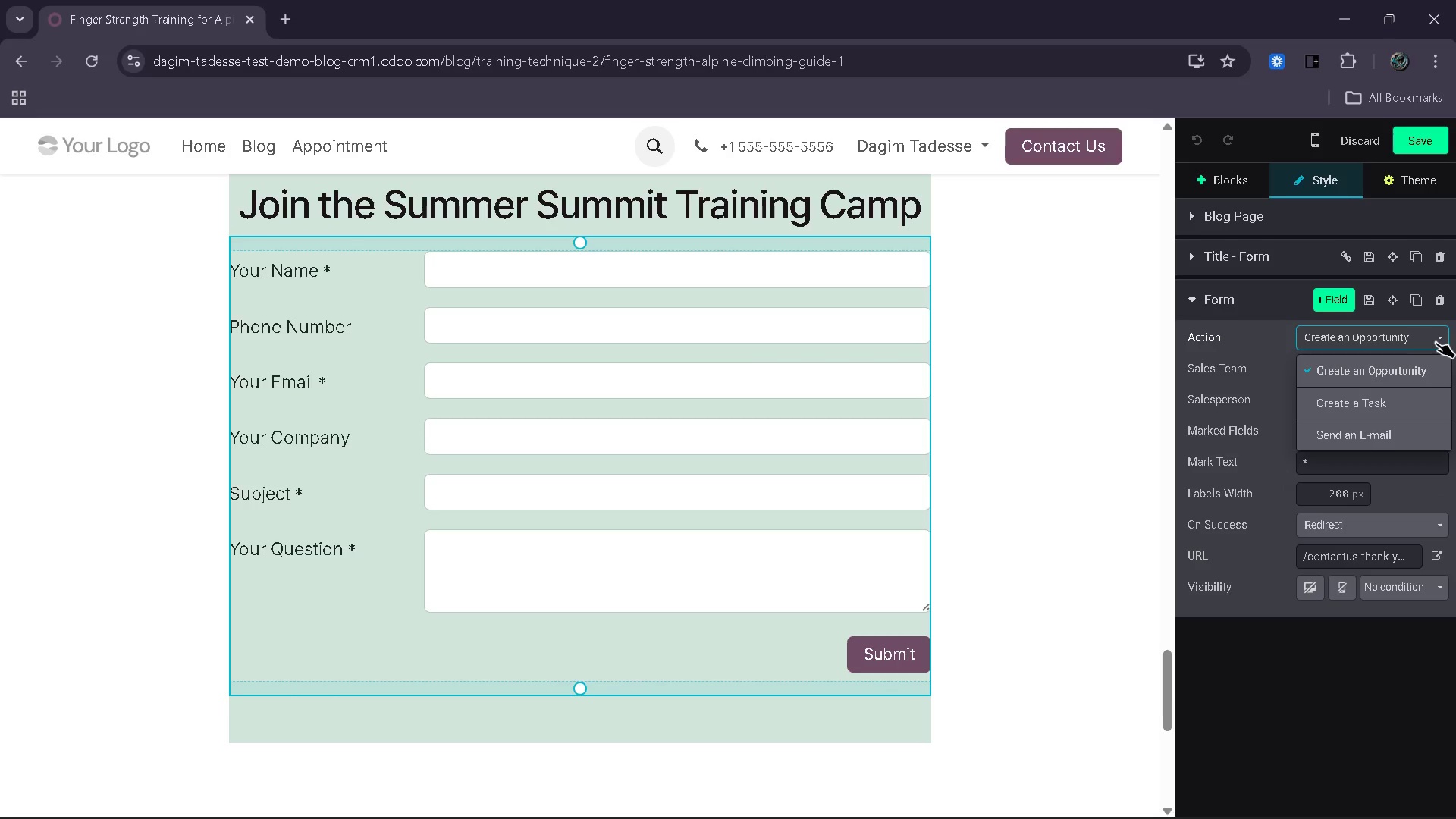 
left_click([1436, 342])
 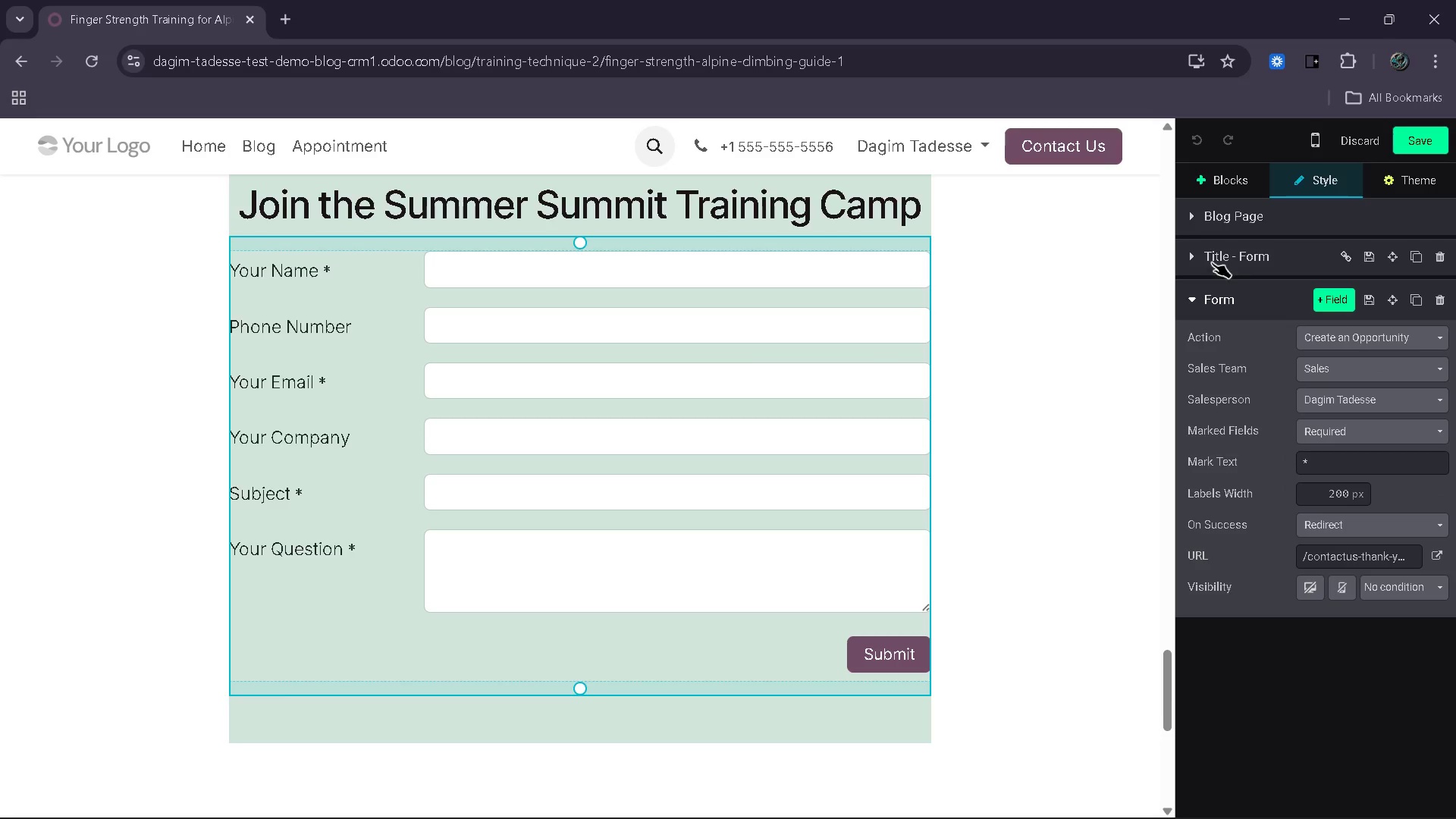 
left_click([1204, 259])
 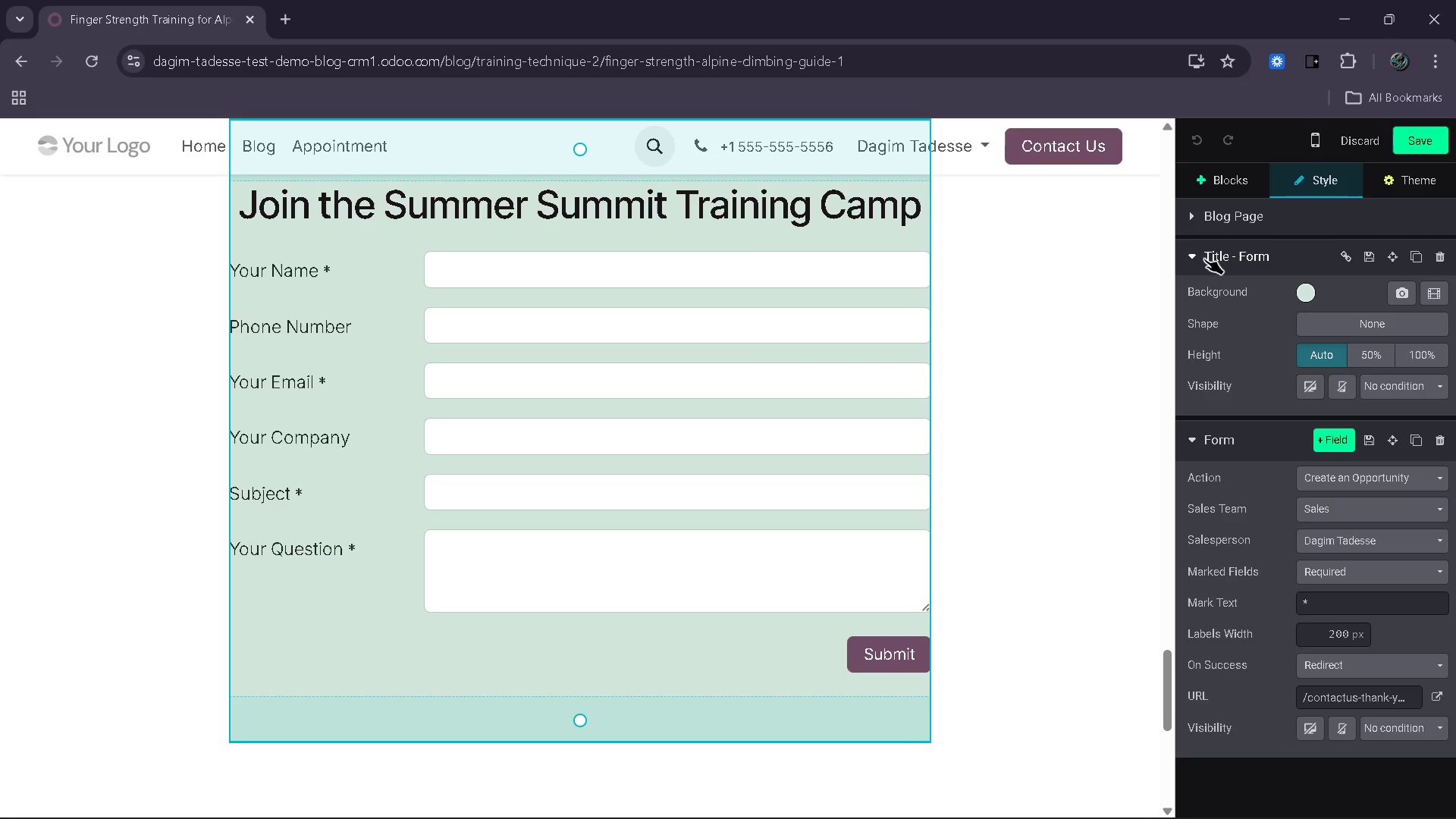 
left_click([1204, 259])
 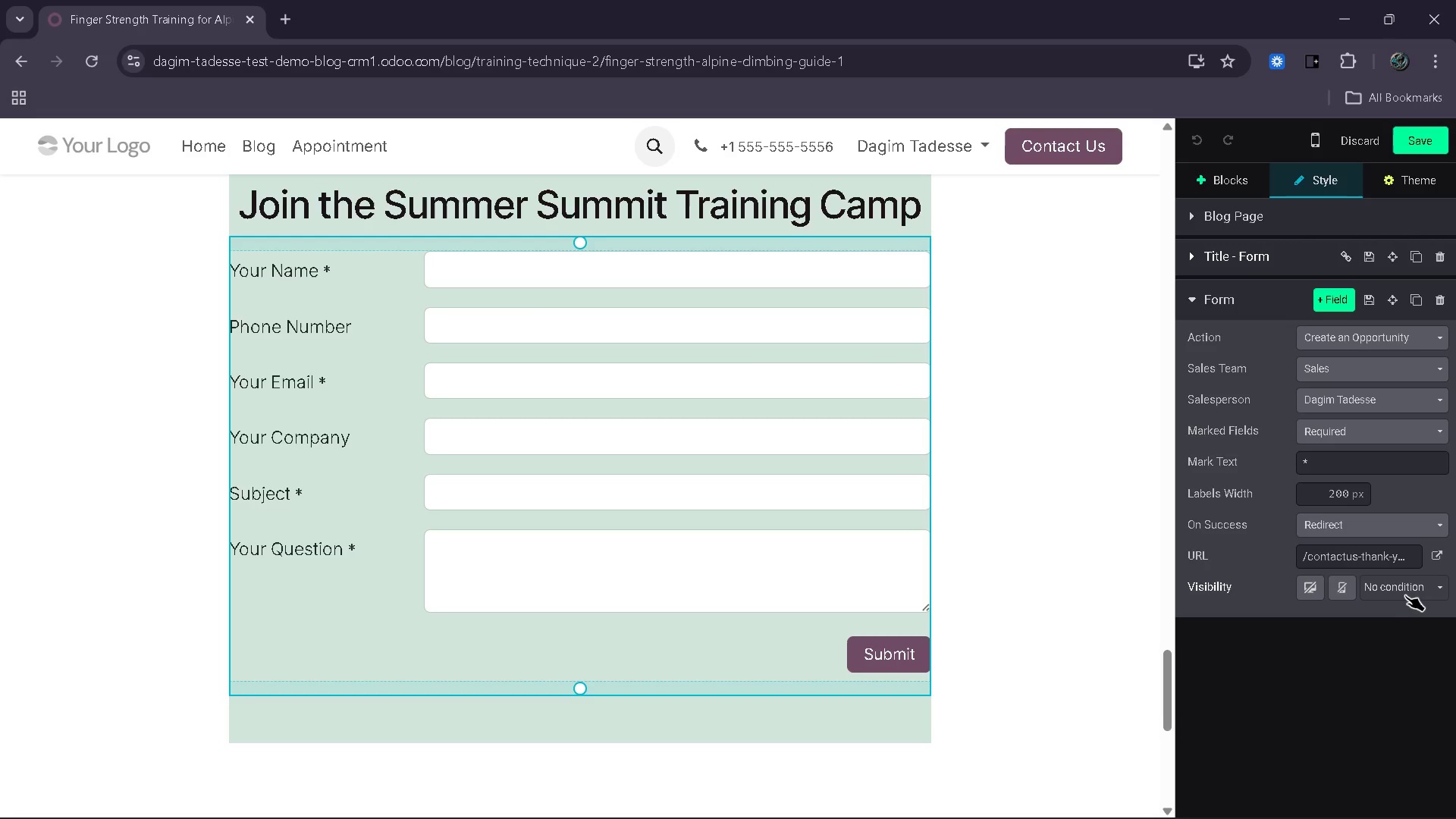 
left_click([1402, 592])
 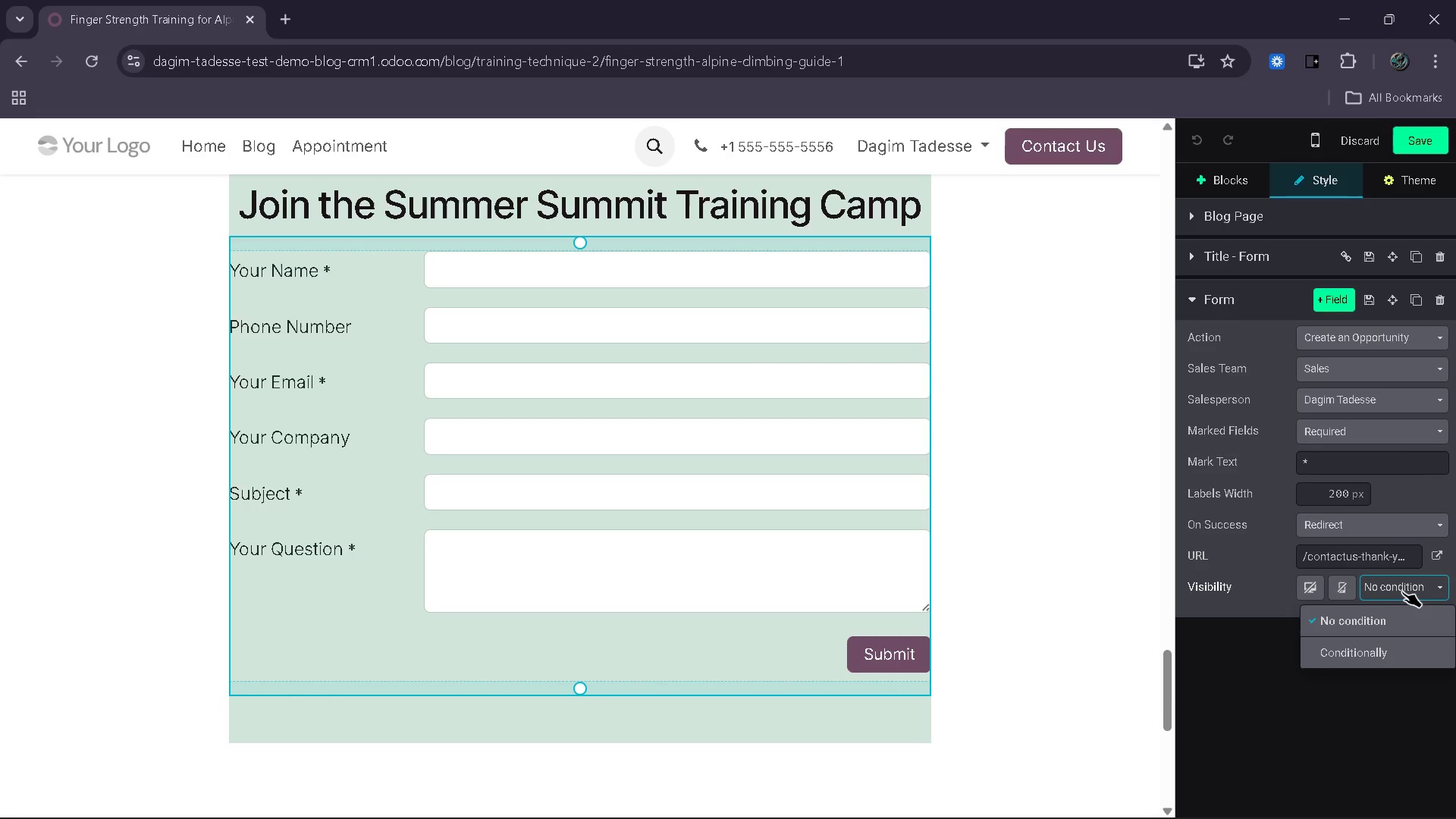 
left_click([1402, 592])
 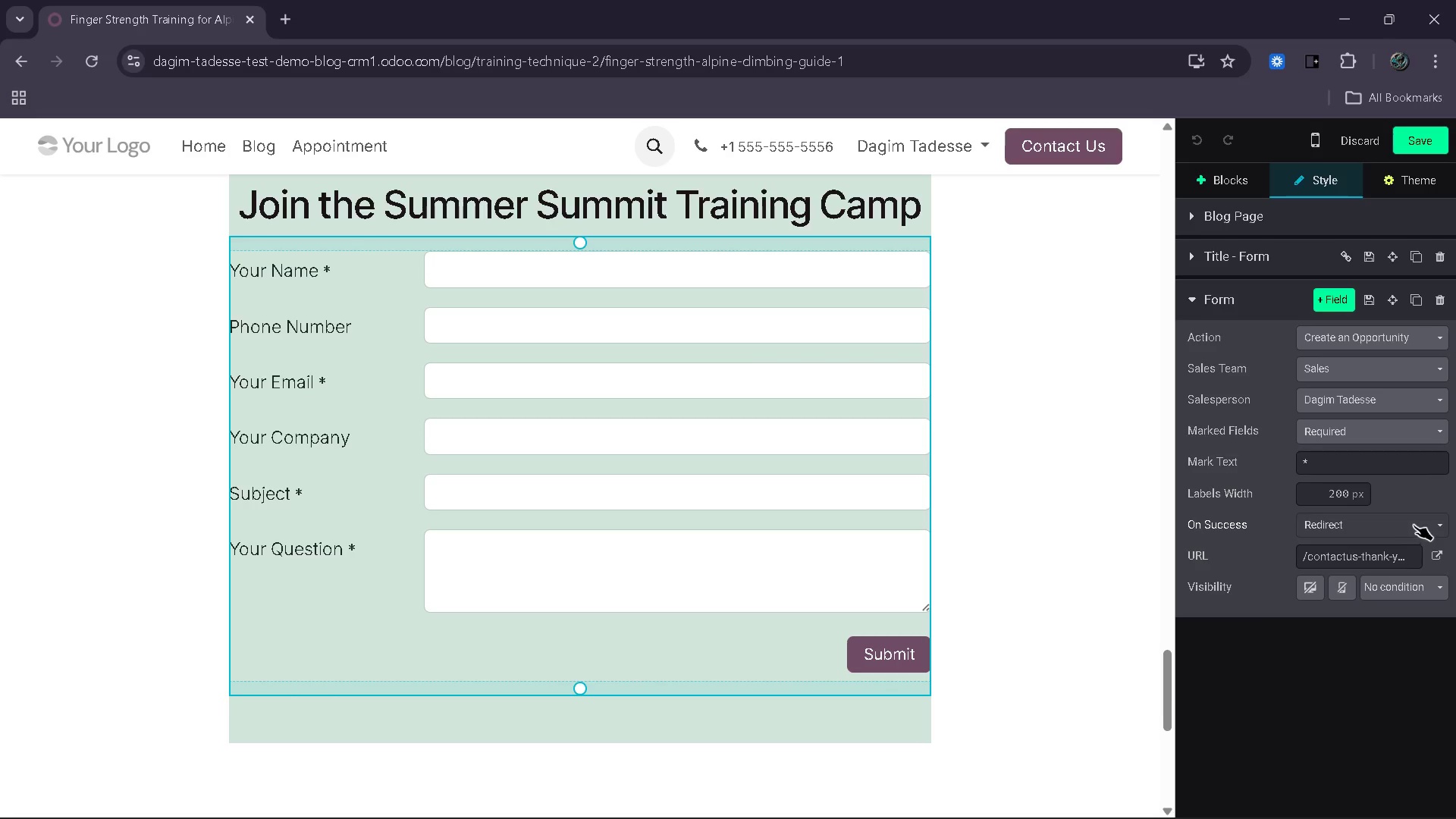 
left_click([1414, 525])
 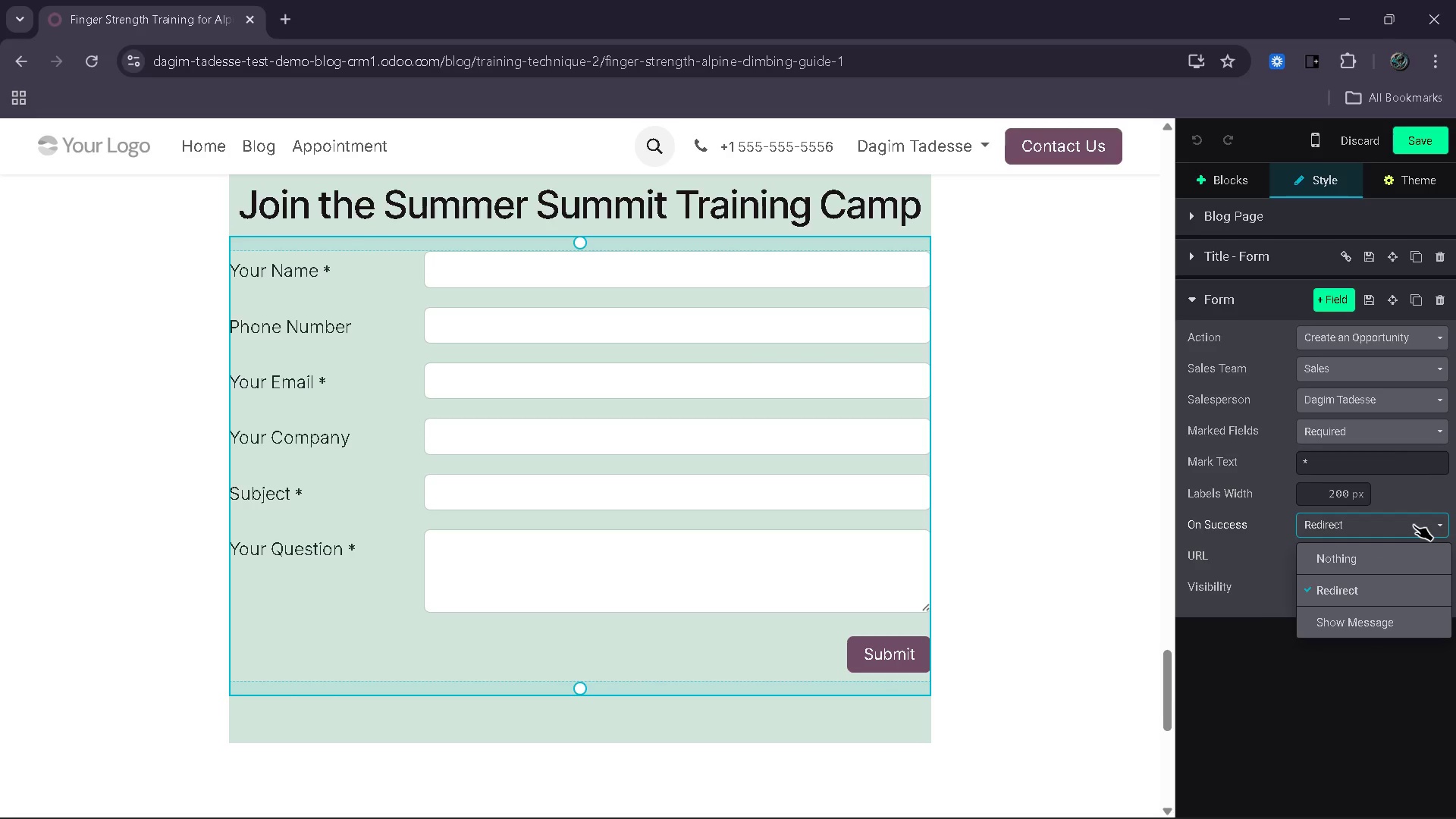 
left_click([1414, 525])
 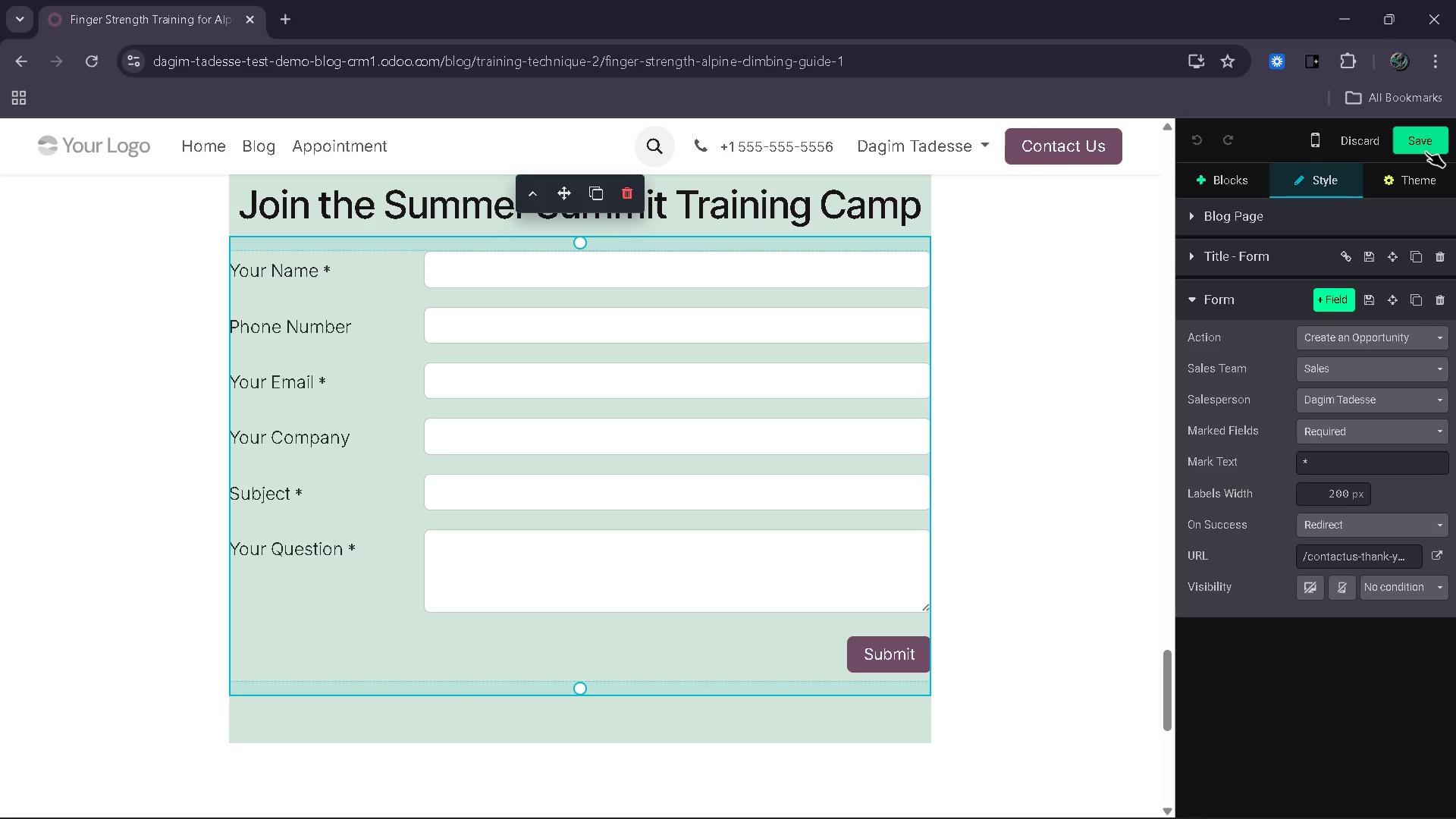 
left_click([1426, 152])
 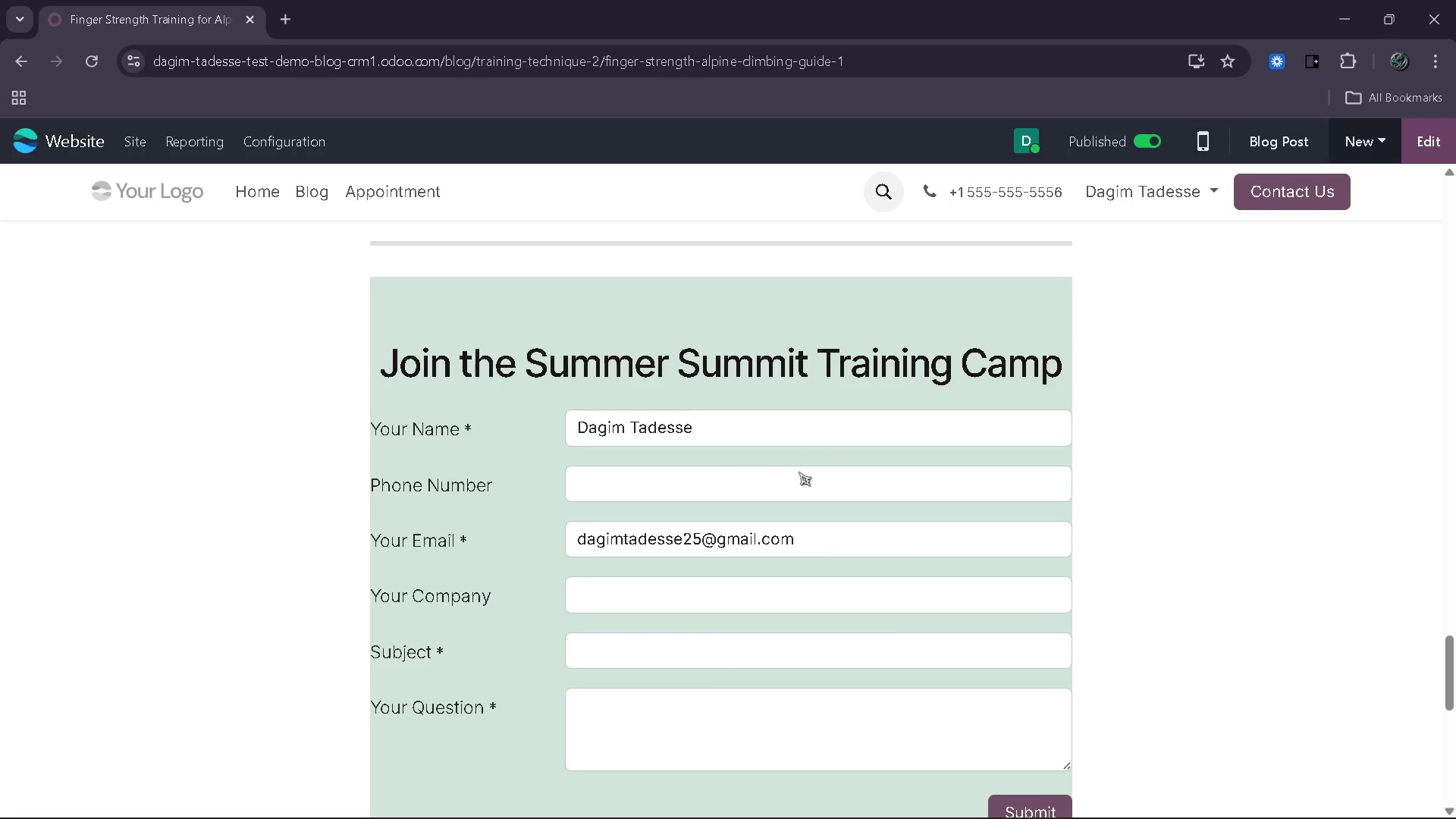 
left_click([819, 544])
 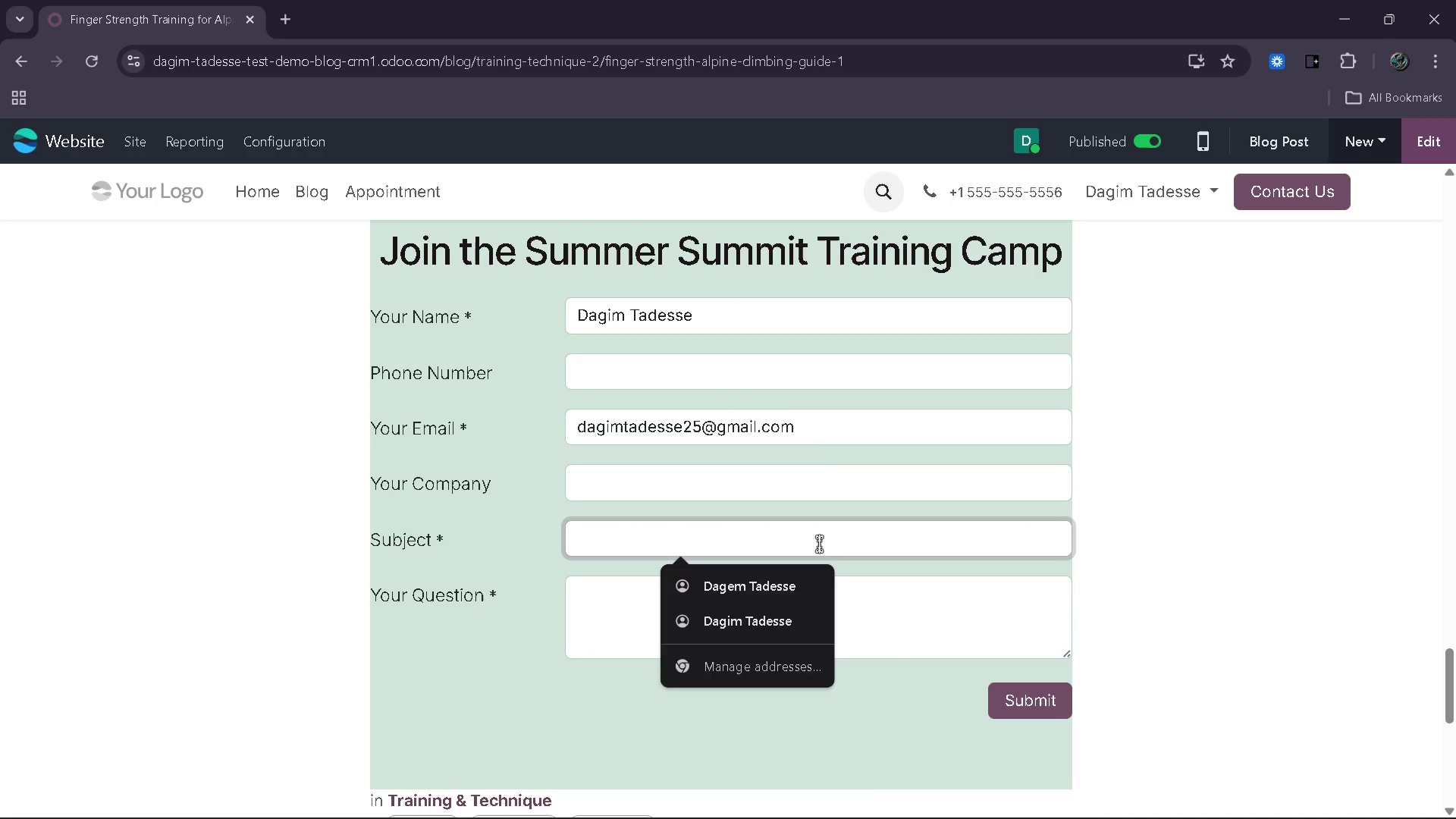 
type(blog 1)
 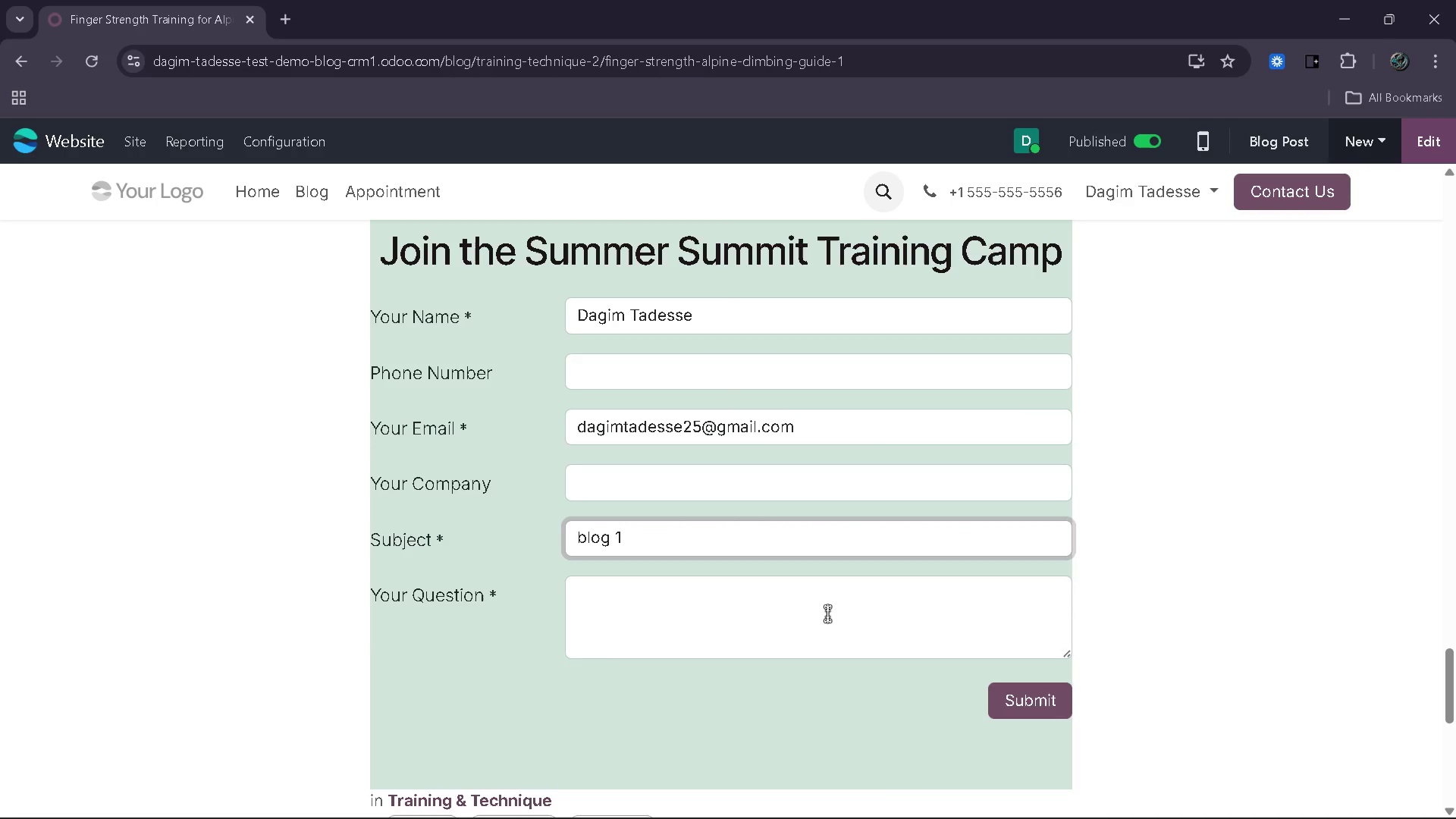 
left_click([827, 613])
 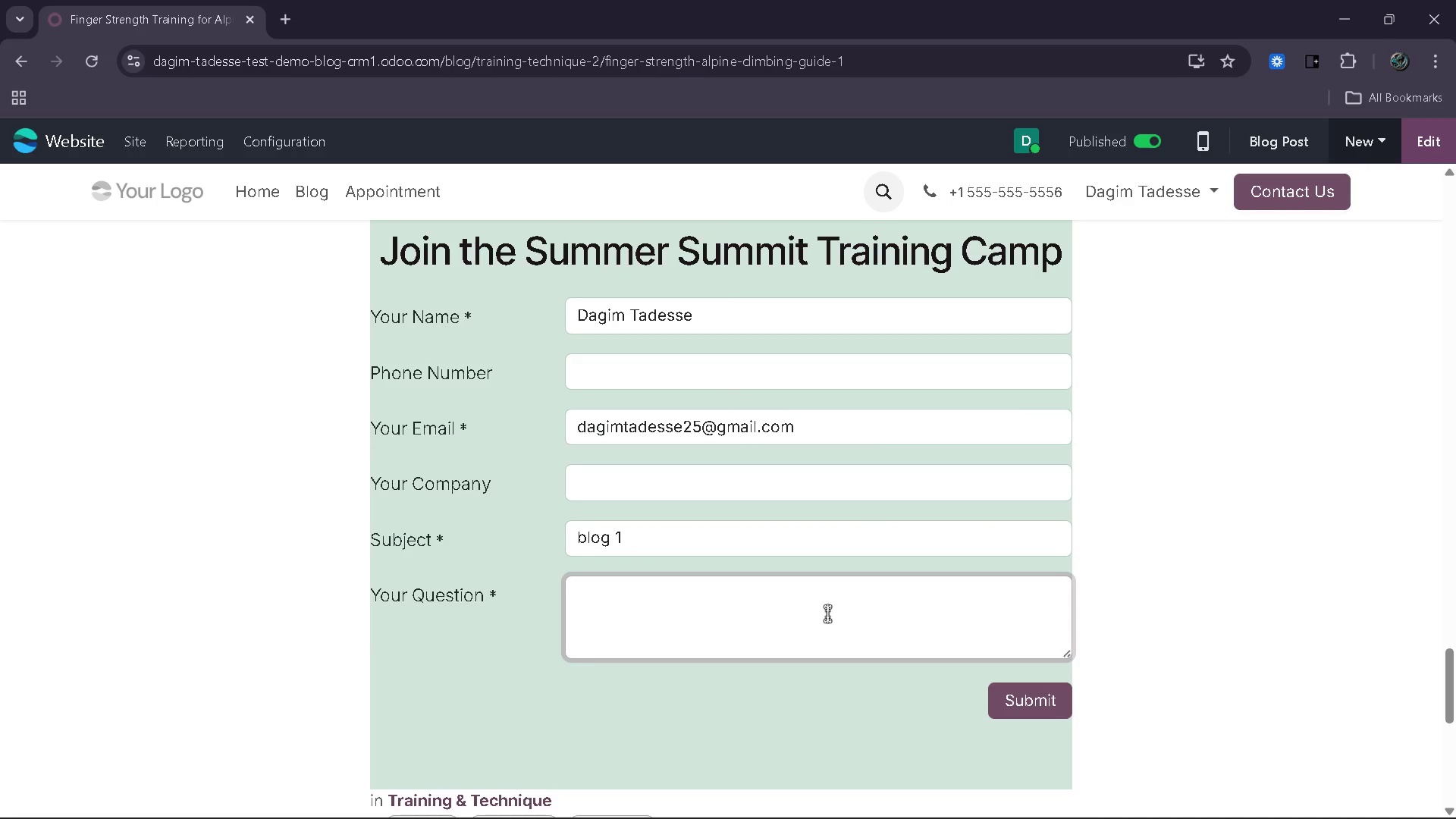 
type(test2)
 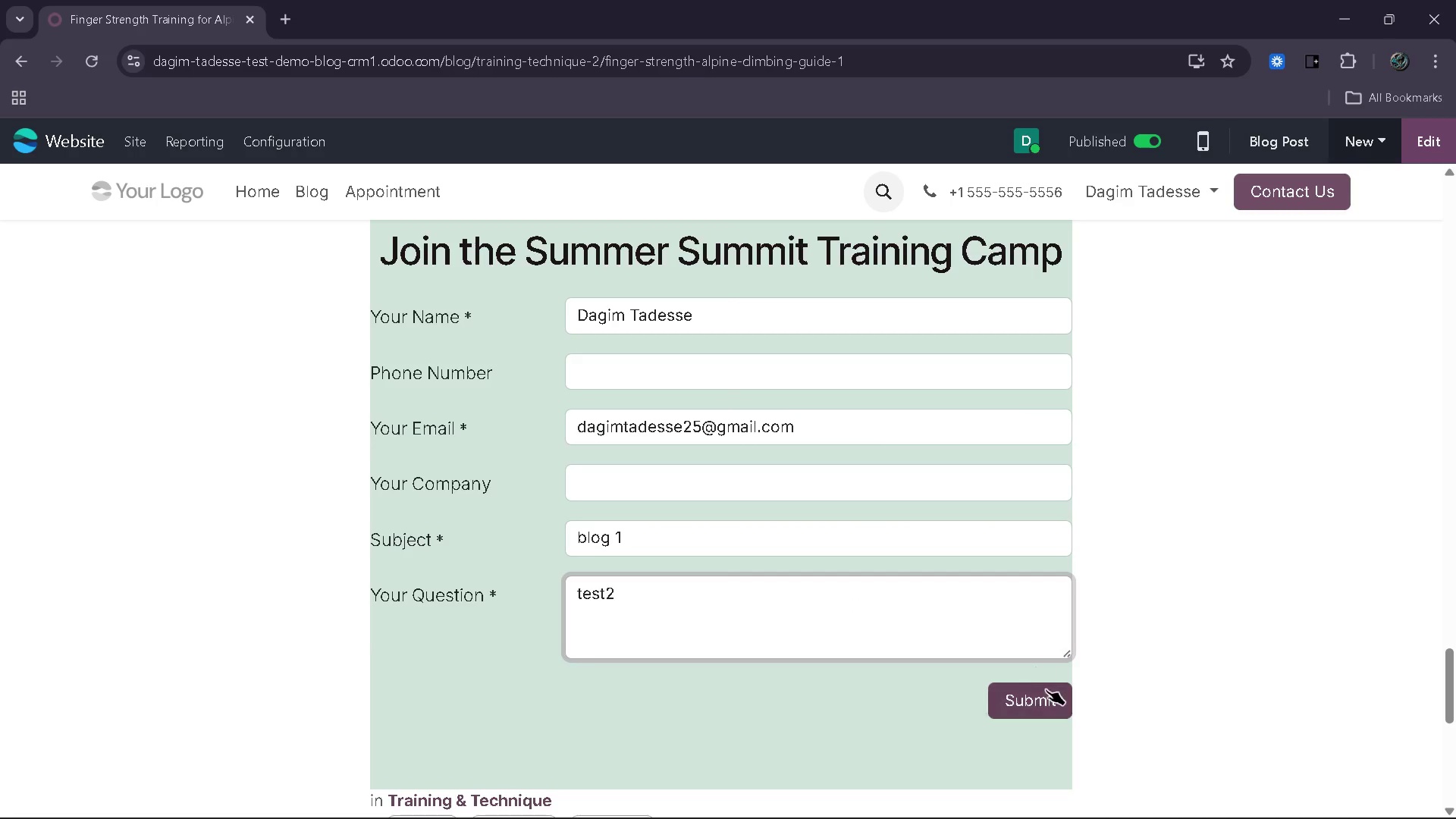 
left_click([1046, 696])
 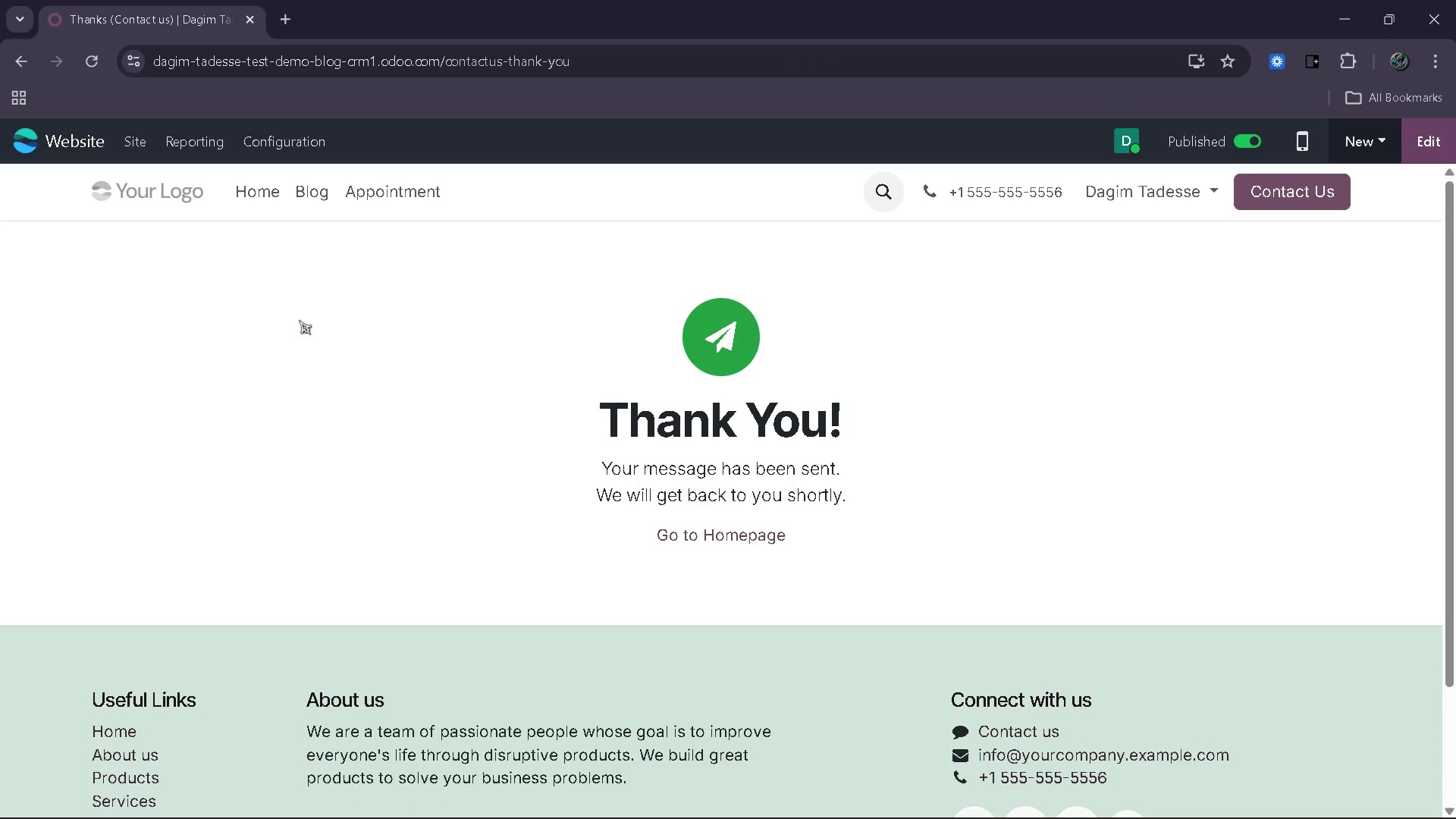 
wait(5.02)
 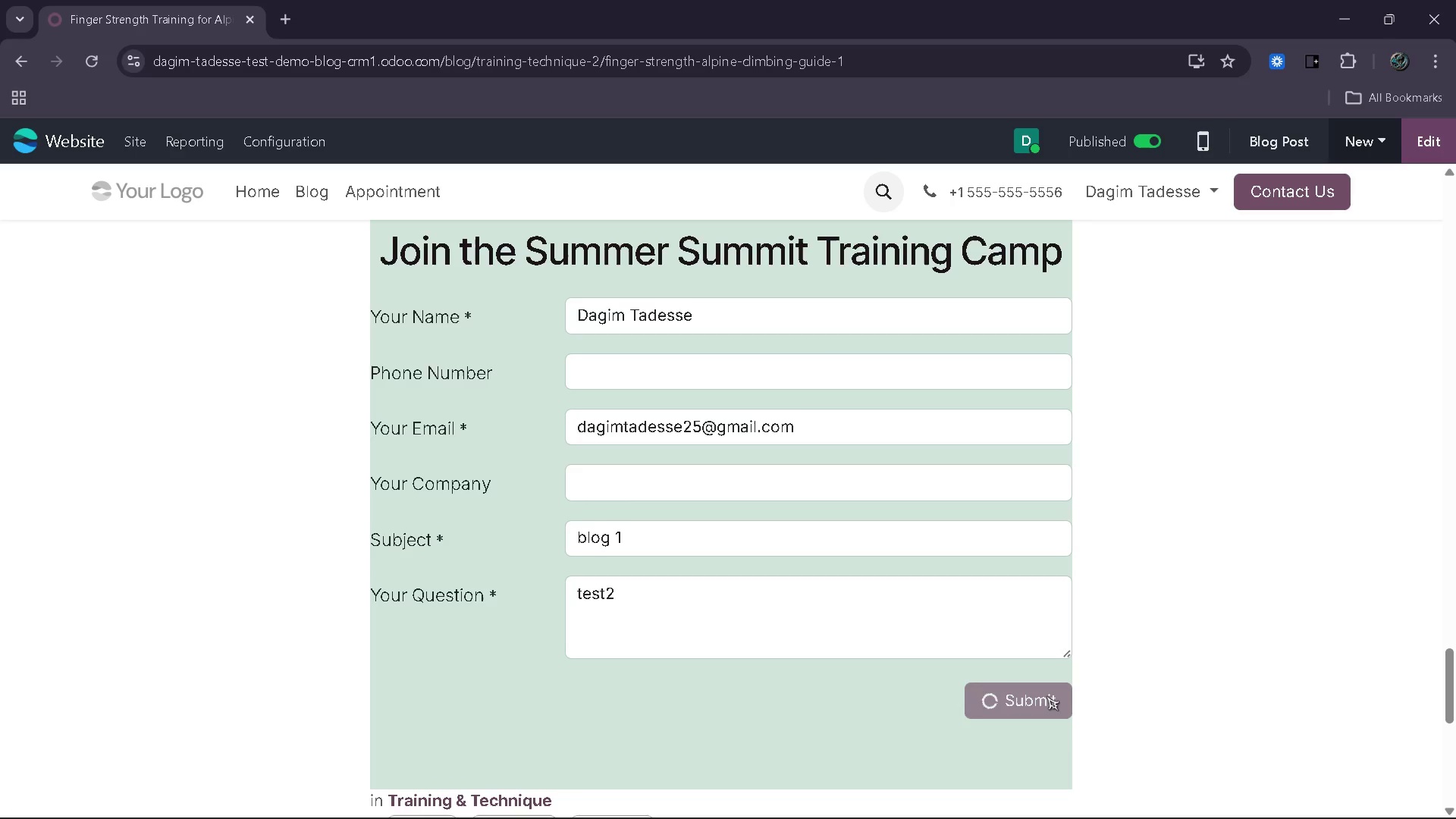 
left_click([71, 146])
 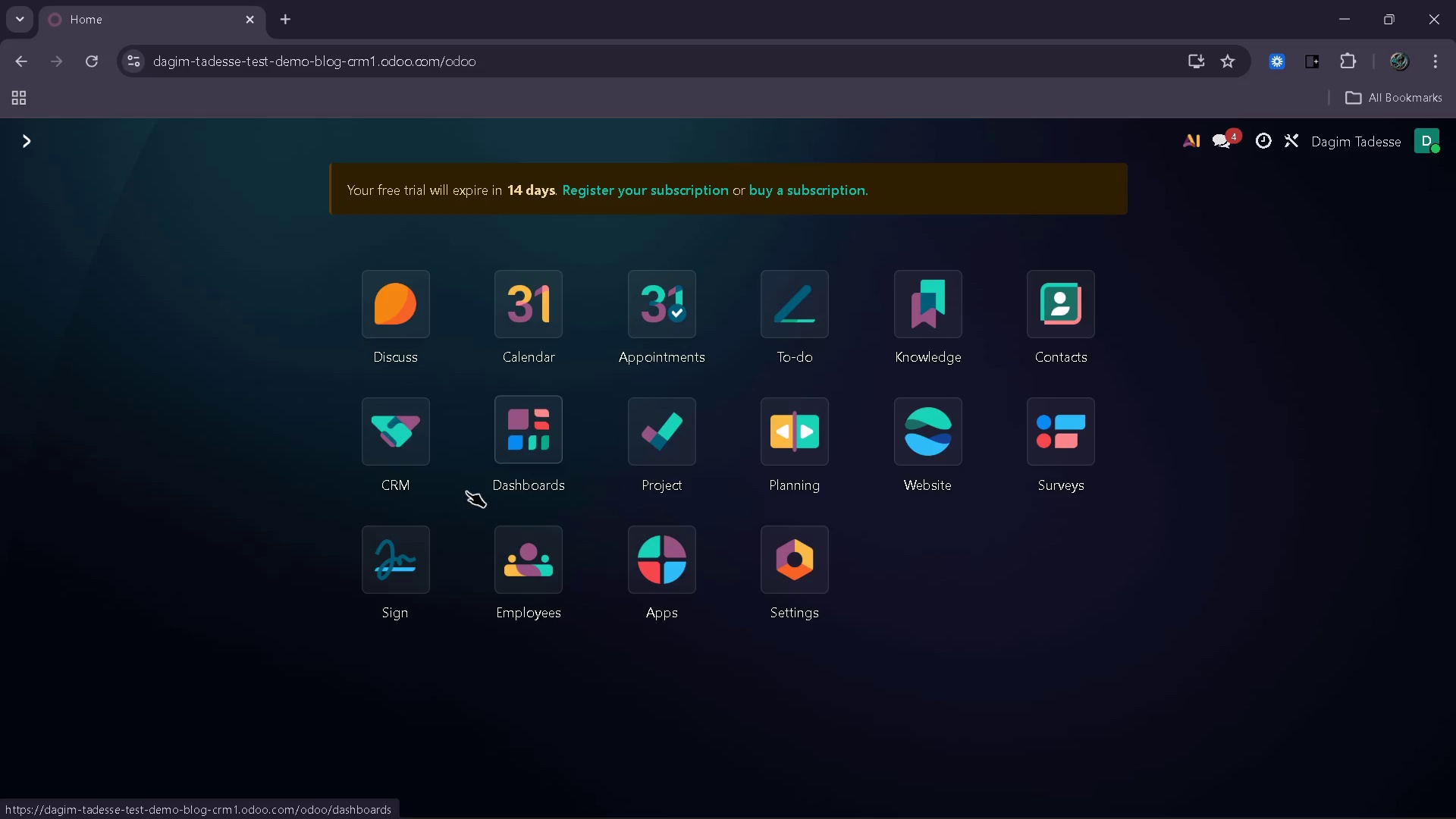 
left_click([431, 469])
 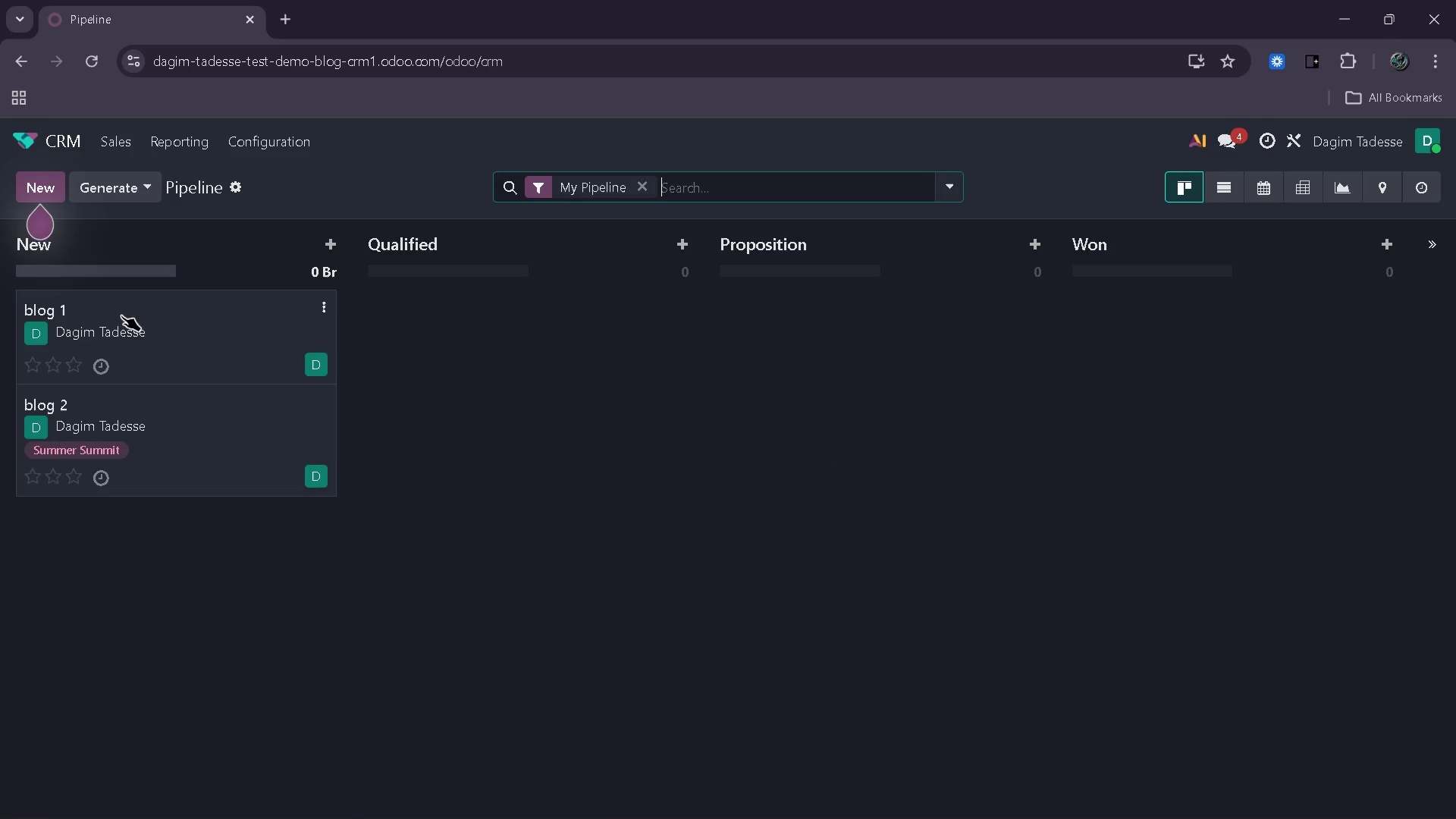 
left_click([104, 321])
 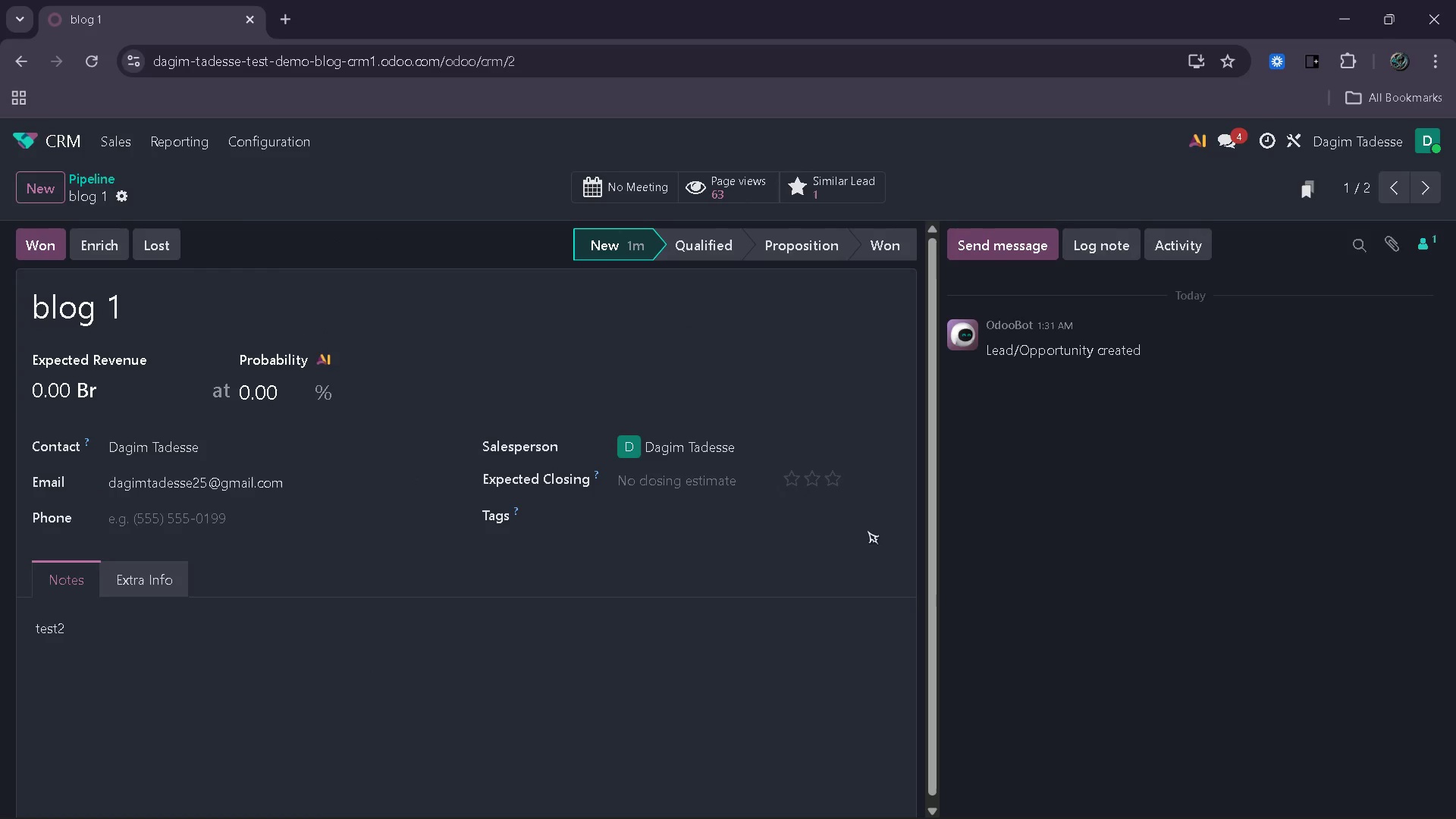 
left_click([626, 512])
 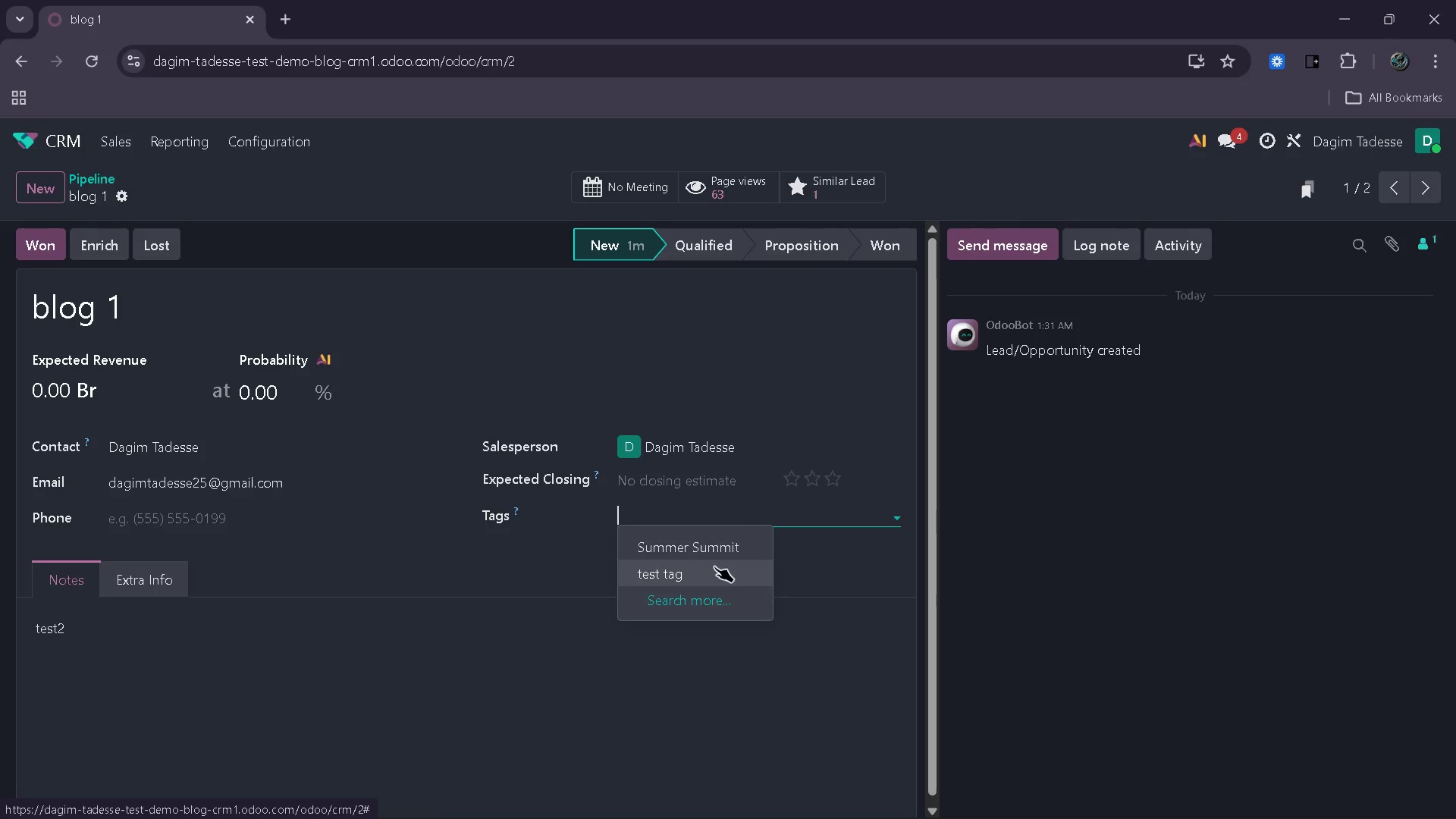 
wait(10.48)
 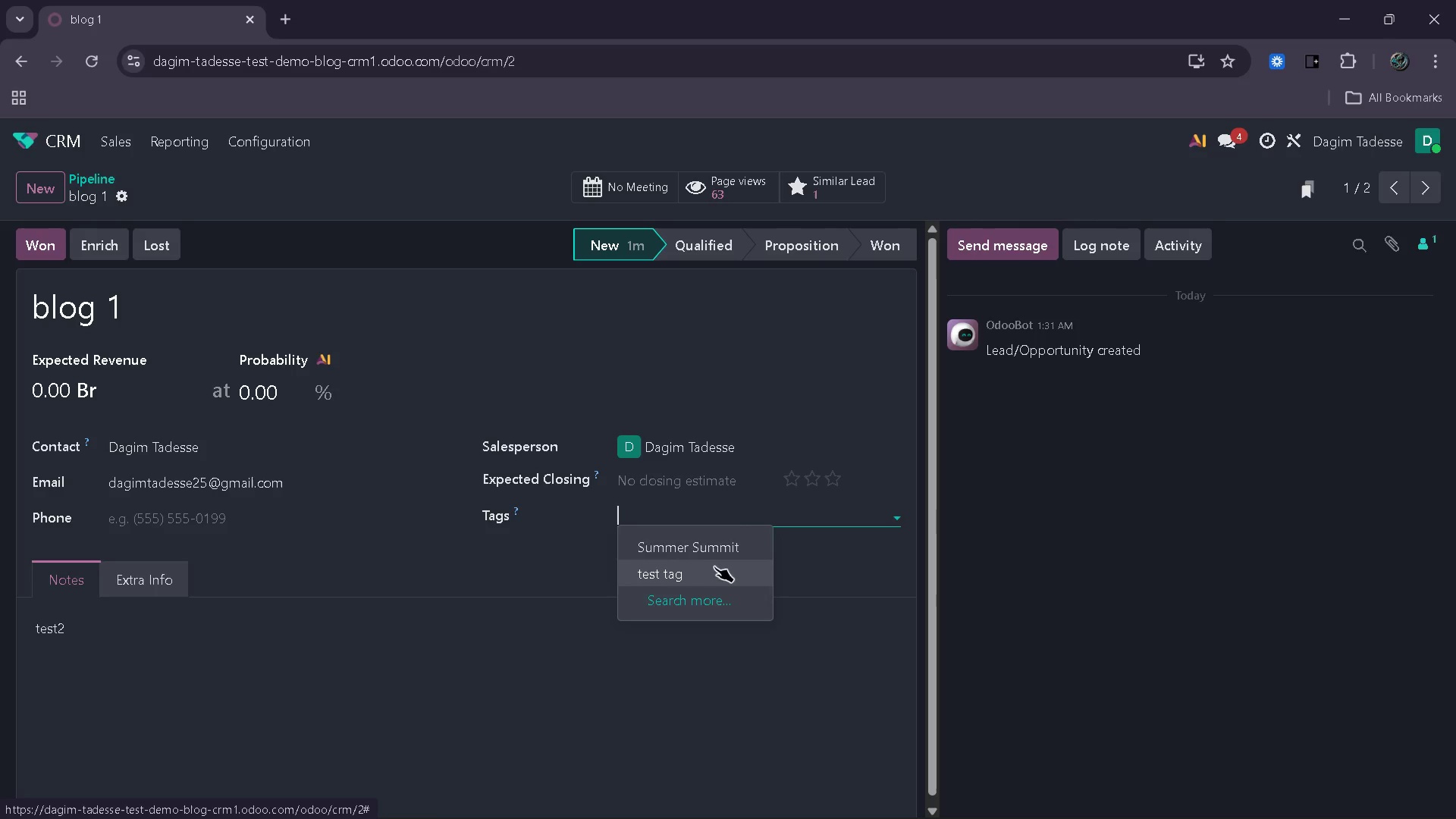 
type(Grip Strength)
 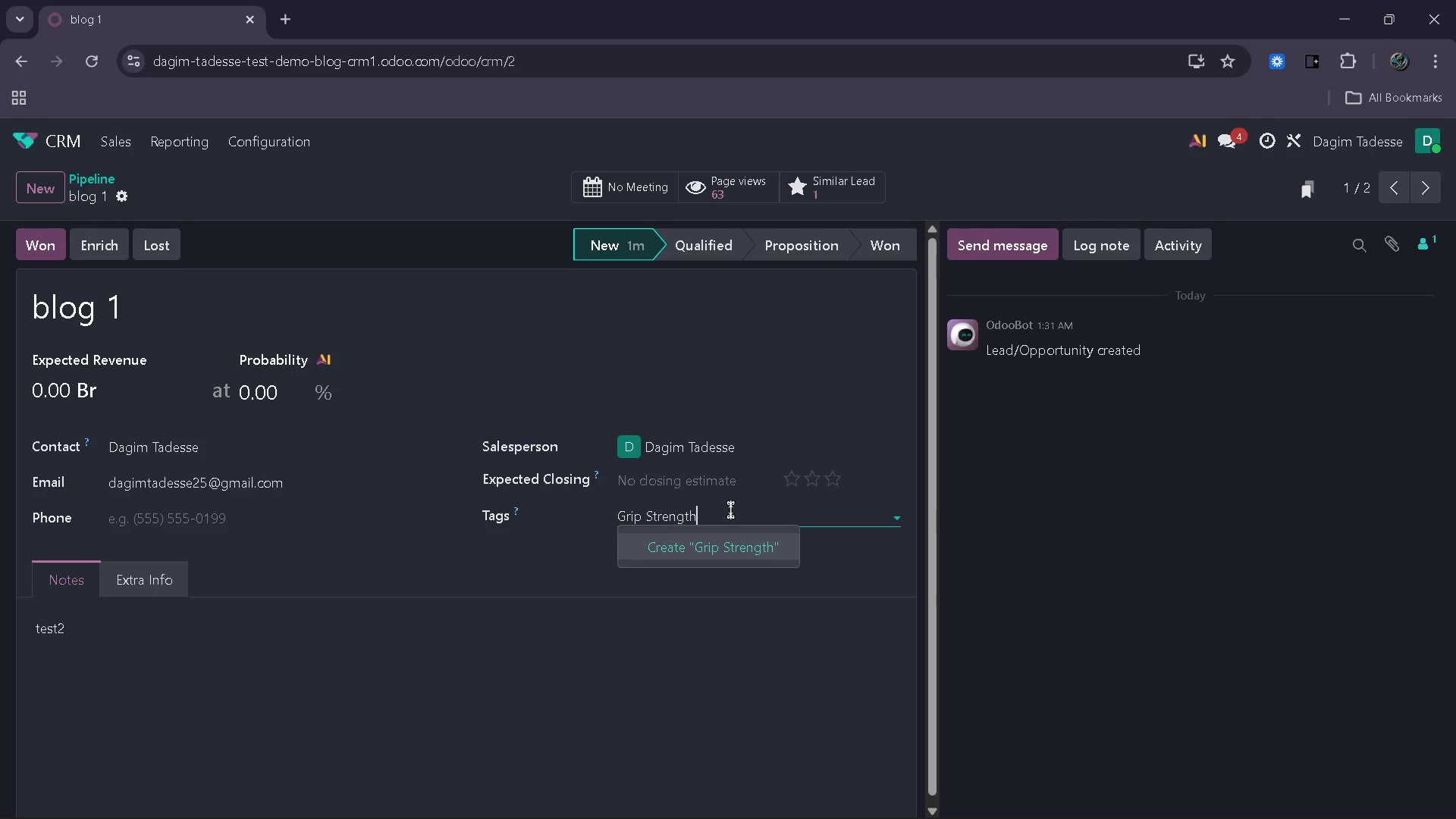 
key(Enter)
 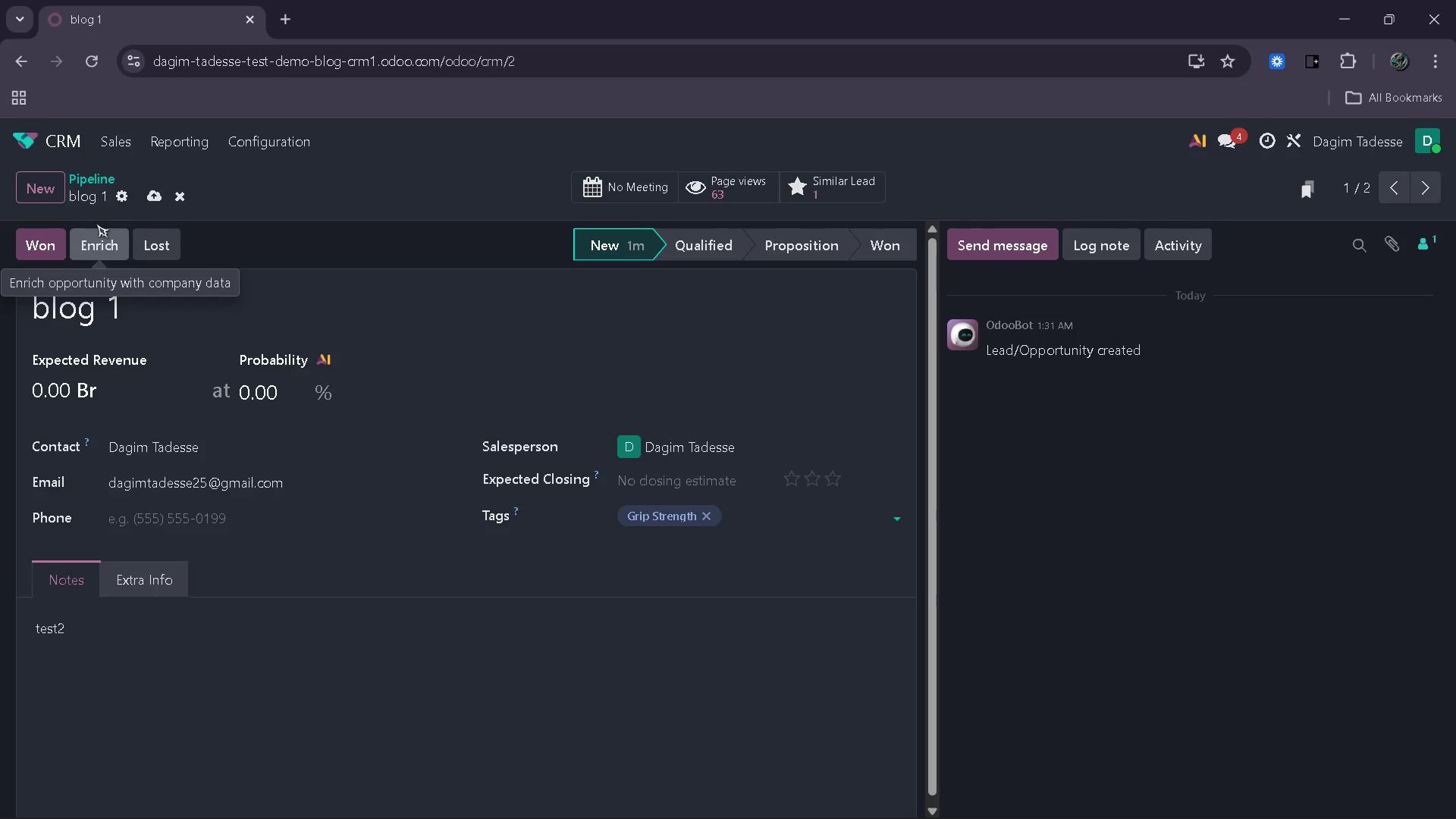 
wait(6.11)
 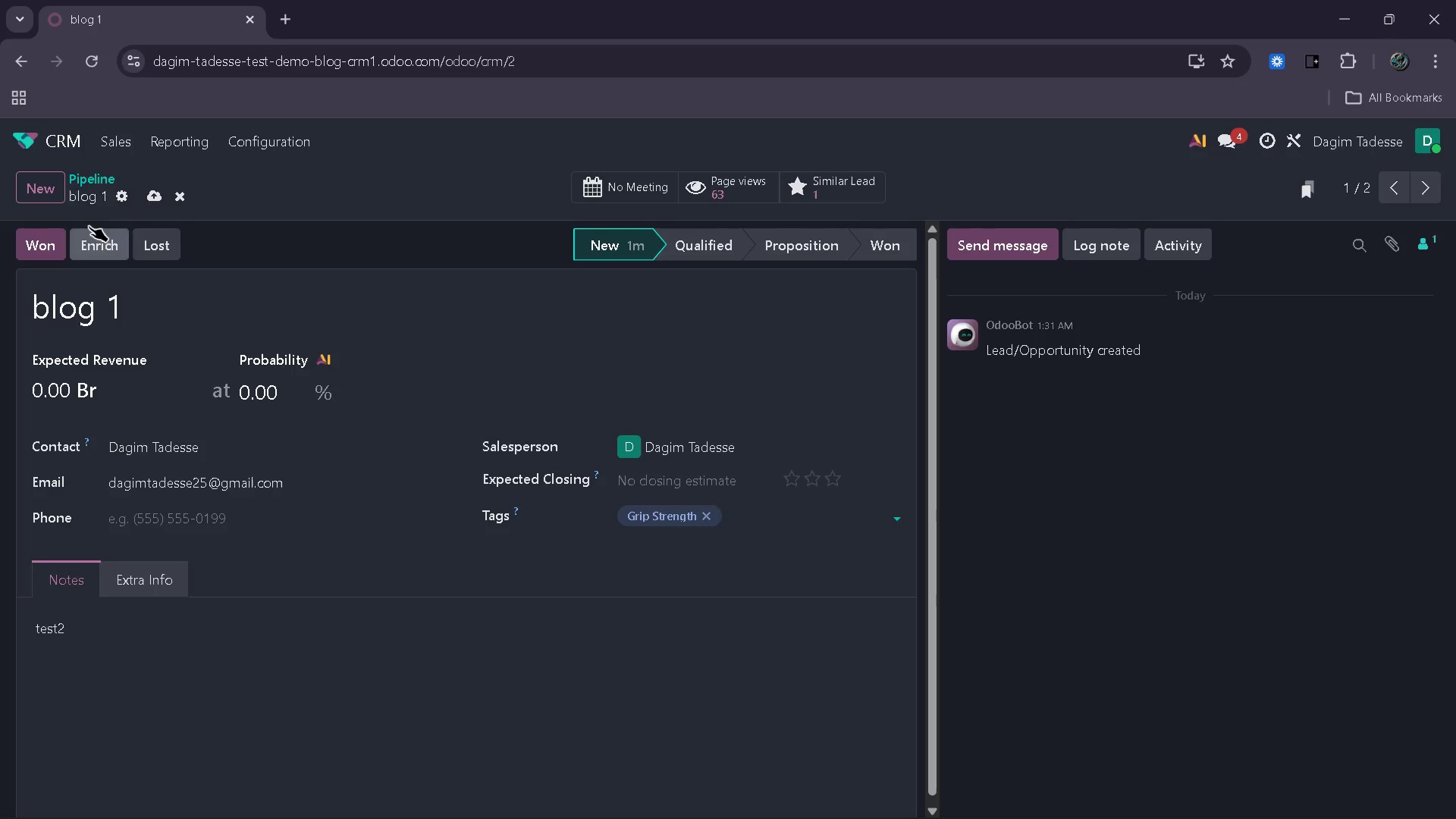 
left_click([51, 140])
 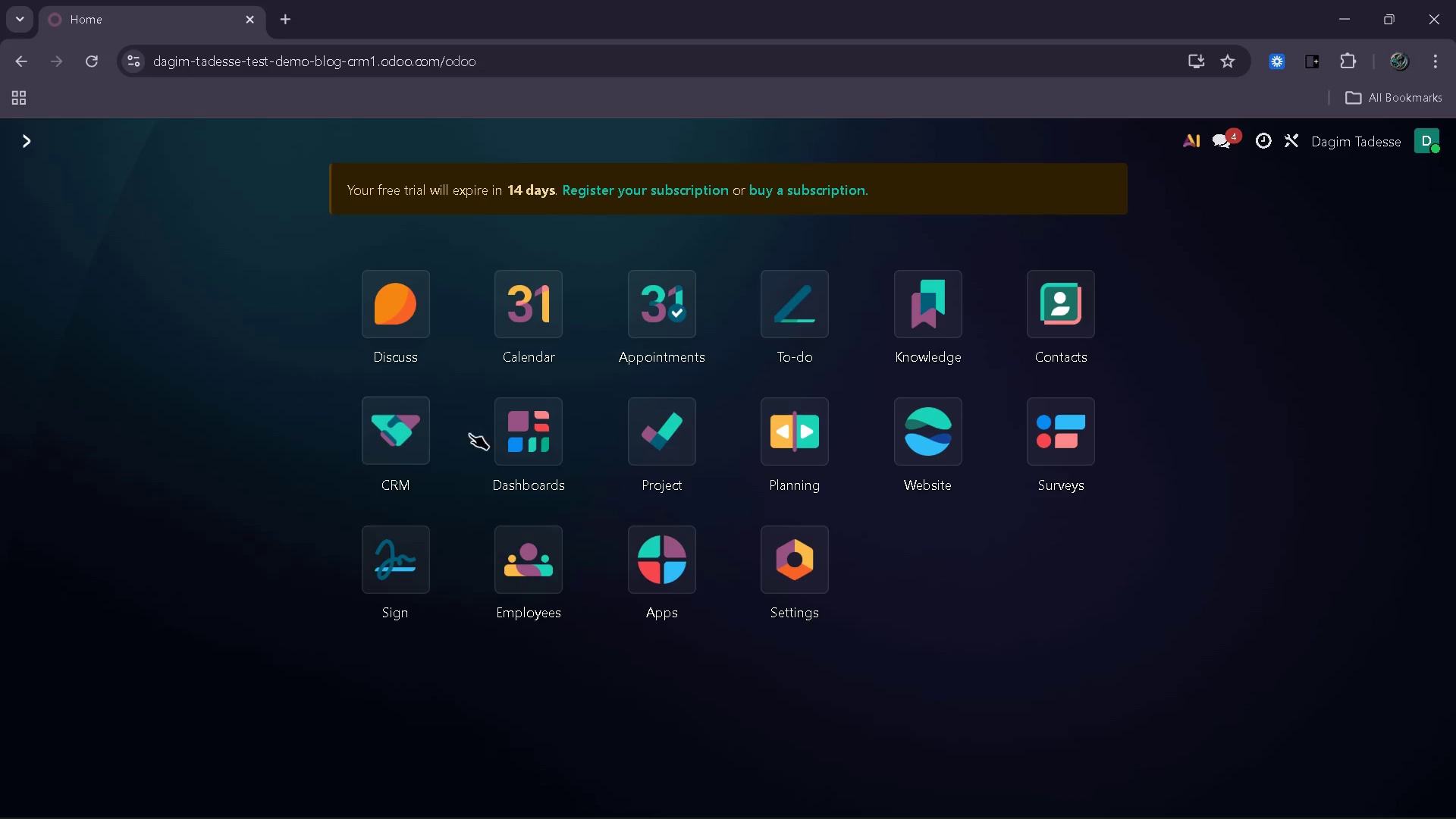 
left_click([413, 432])
 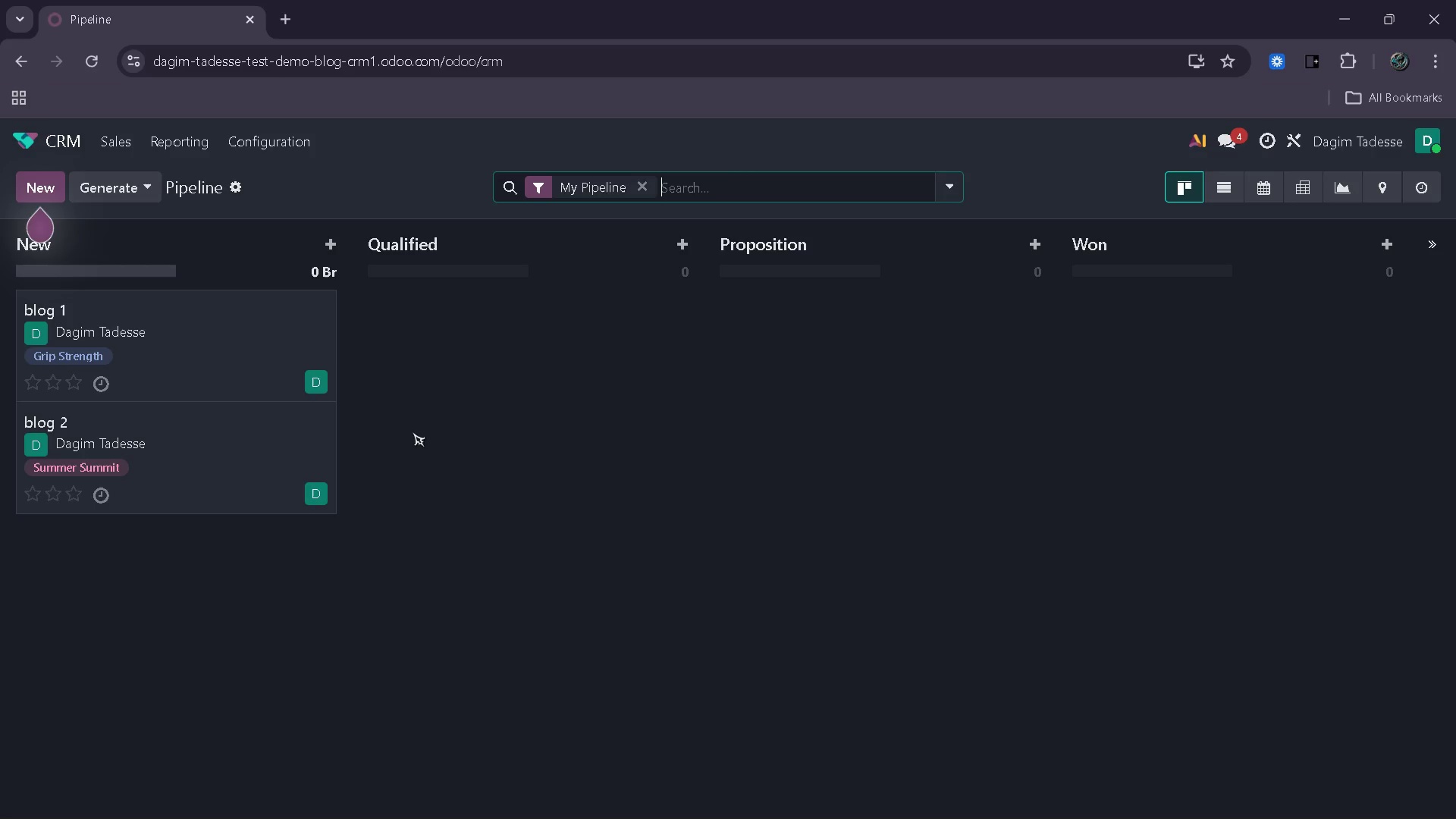 
wait(11.84)
 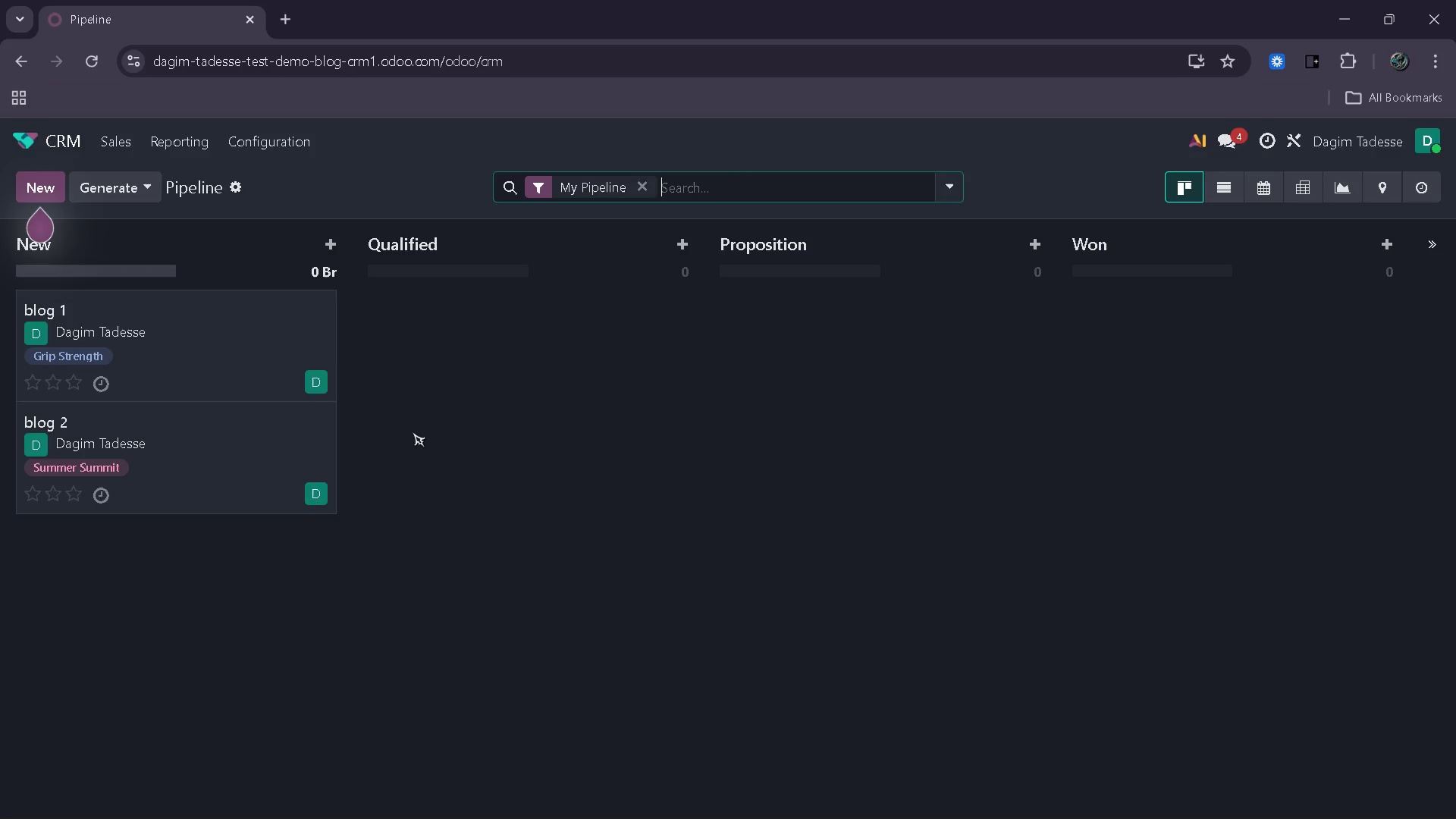 
left_click([992, 800])